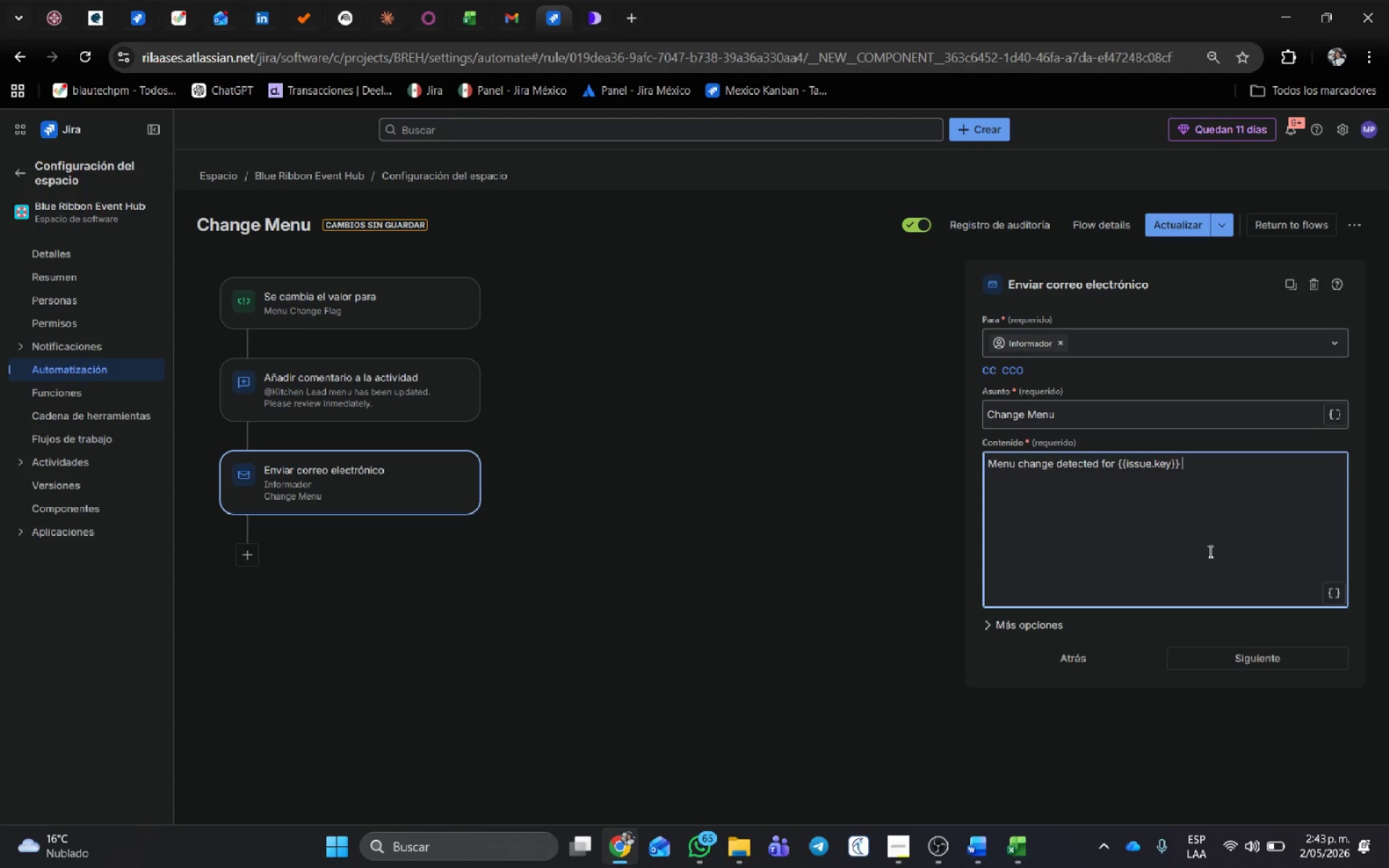 
type(- ''issue.suma)
key(Backspace)
type(maryt)
key(Backspace)
type(//)
 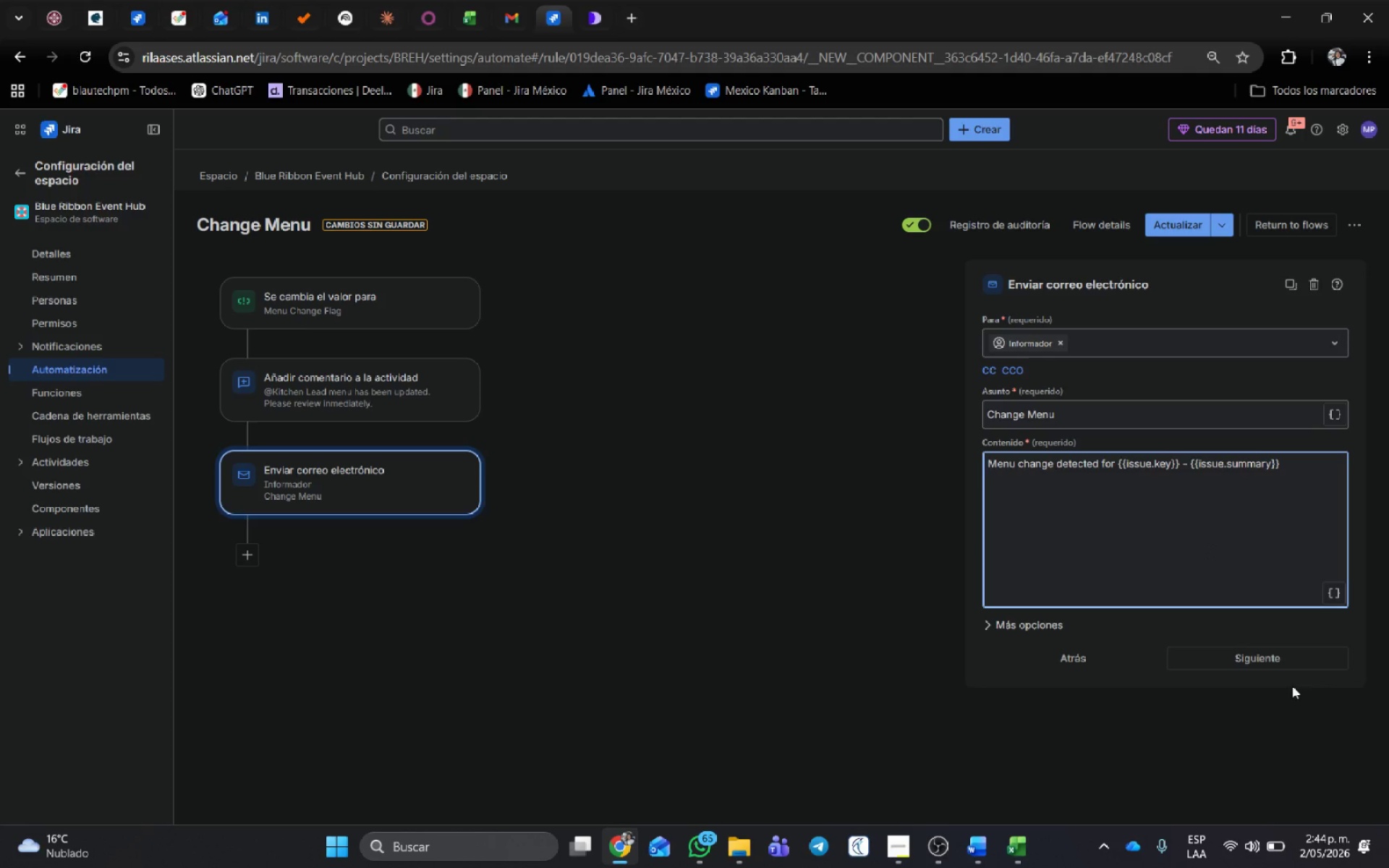 
left_click([1292, 647])
 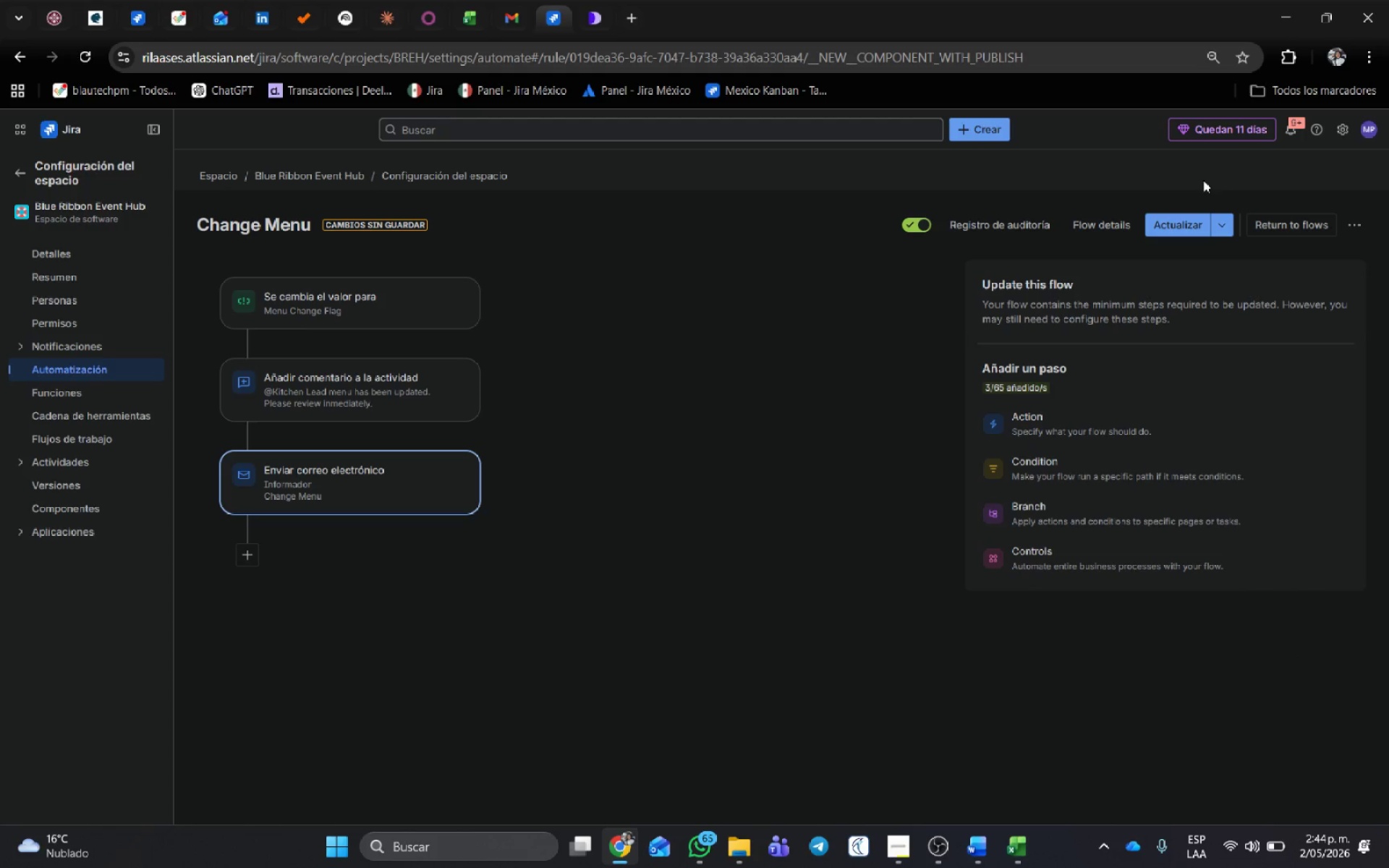 
left_click([1170, 219])
 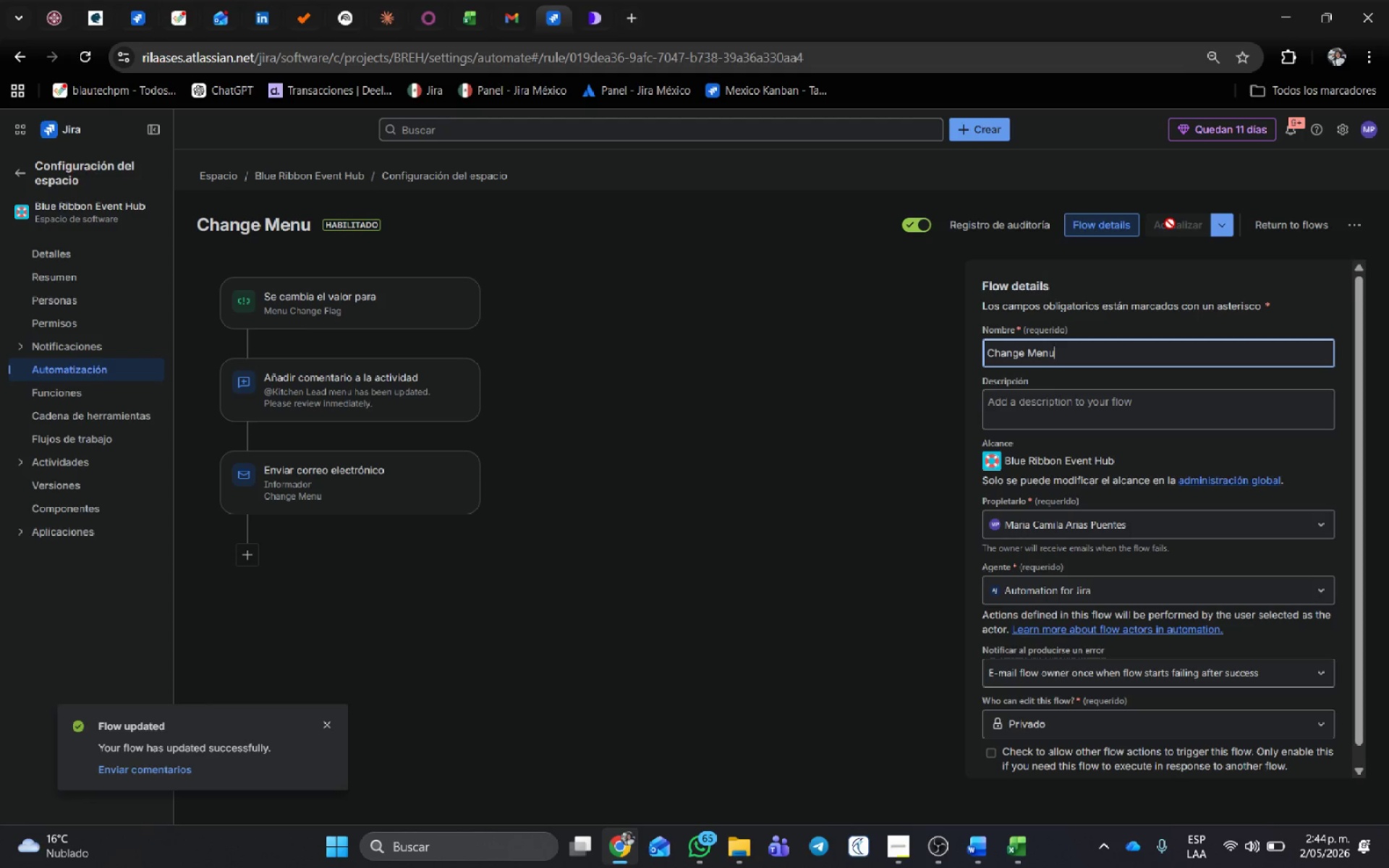 
wait(8.44)
 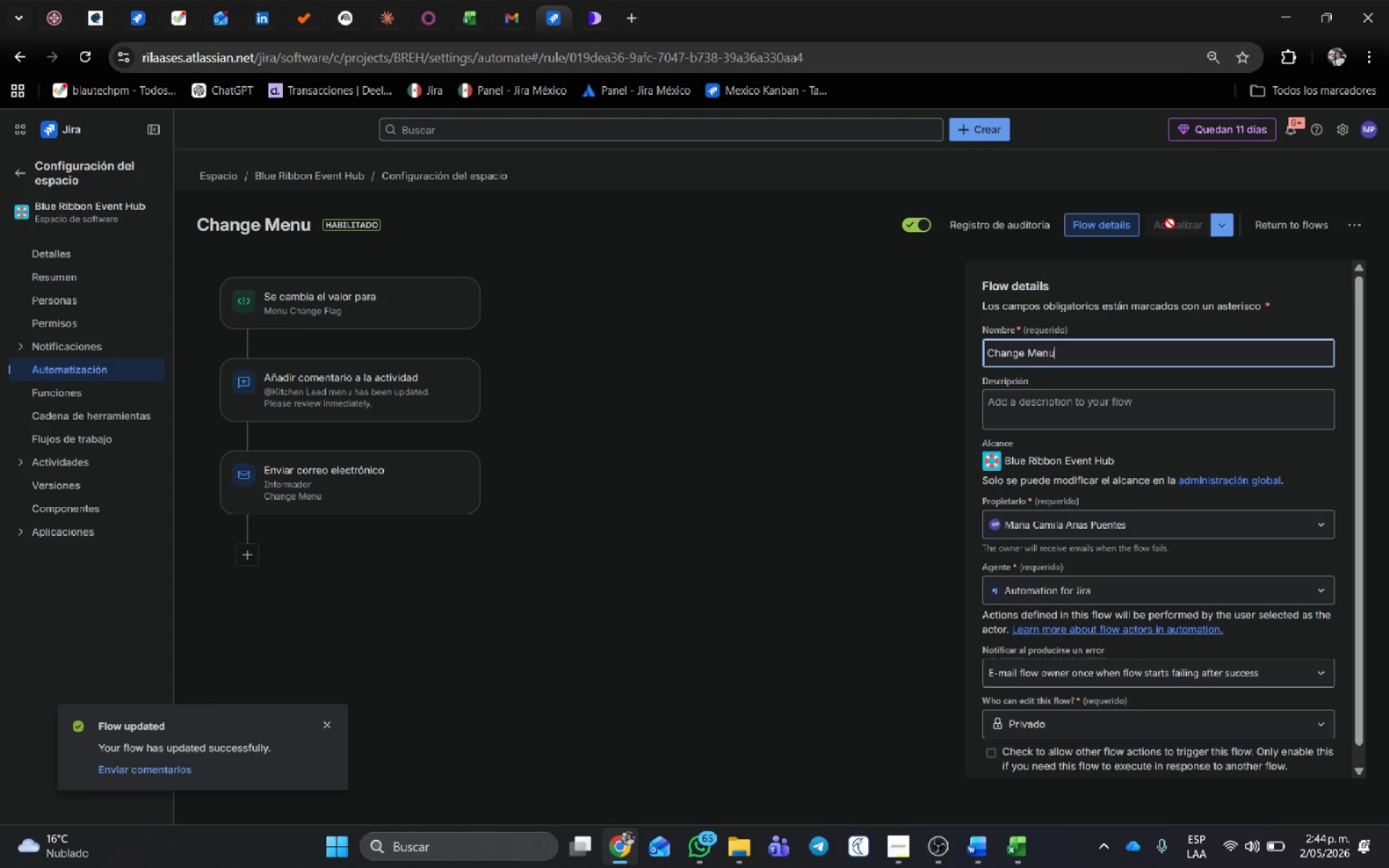 
left_click([1293, 214])
 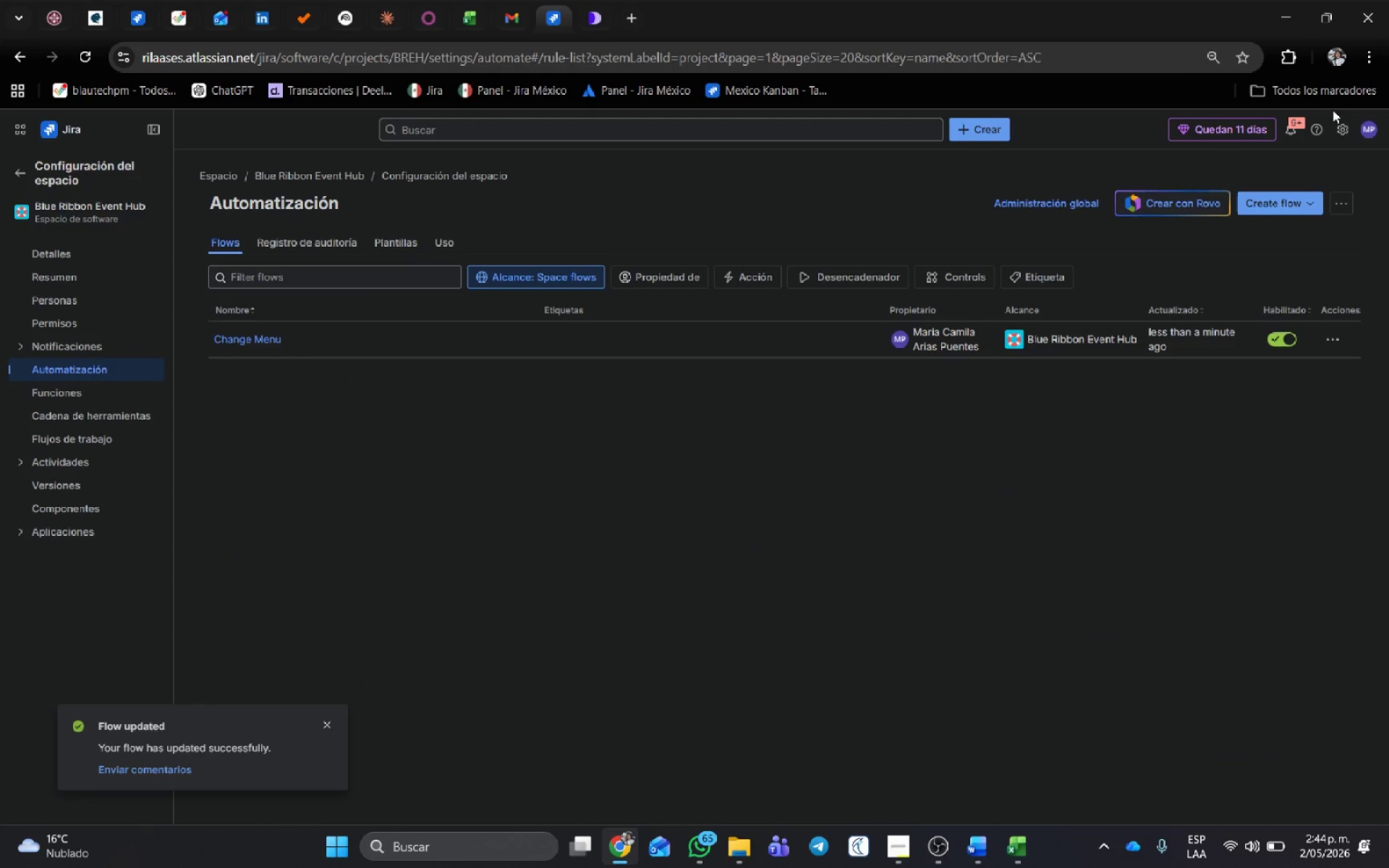 
left_click([1301, 205])
 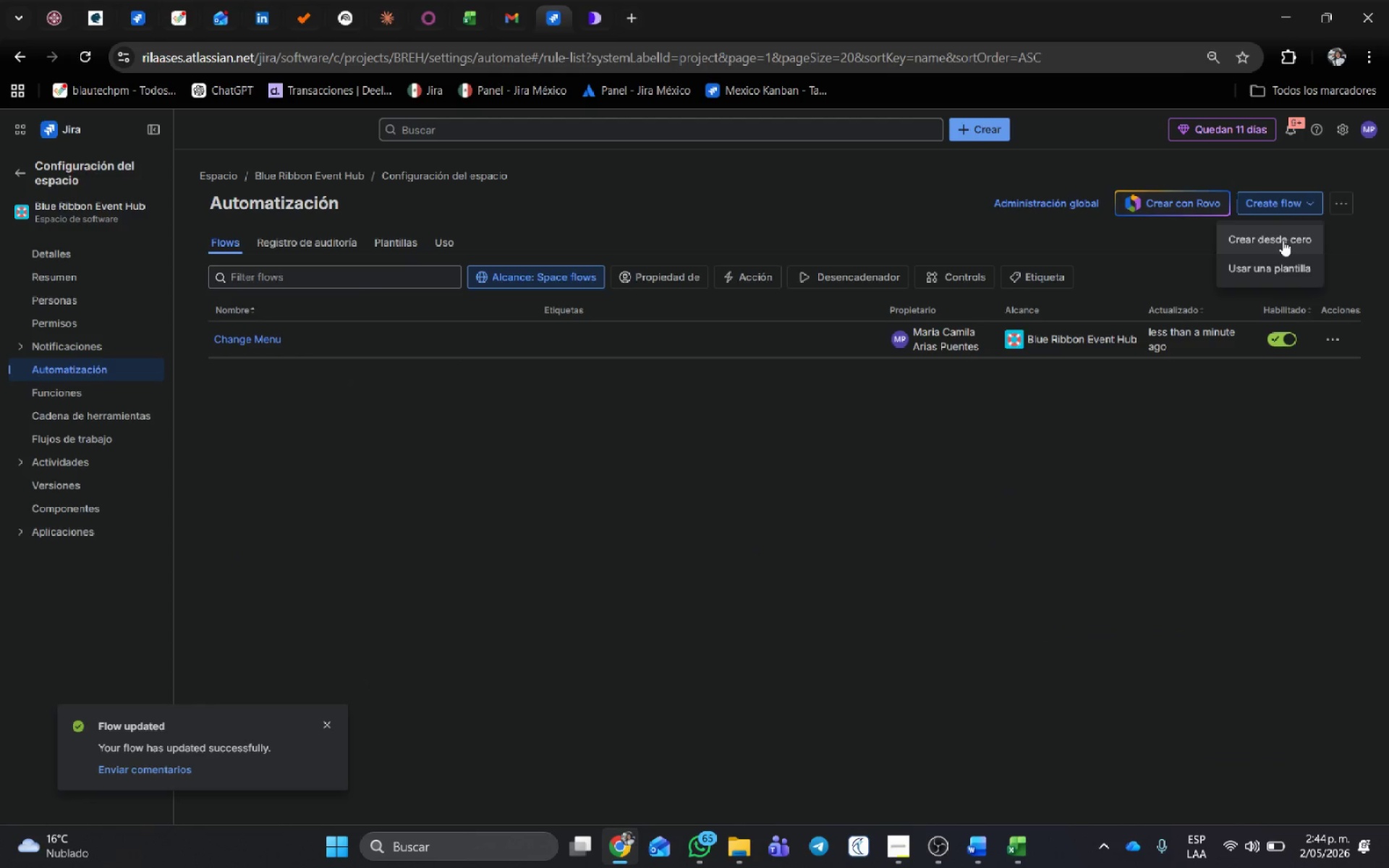 
left_click([1283, 240])
 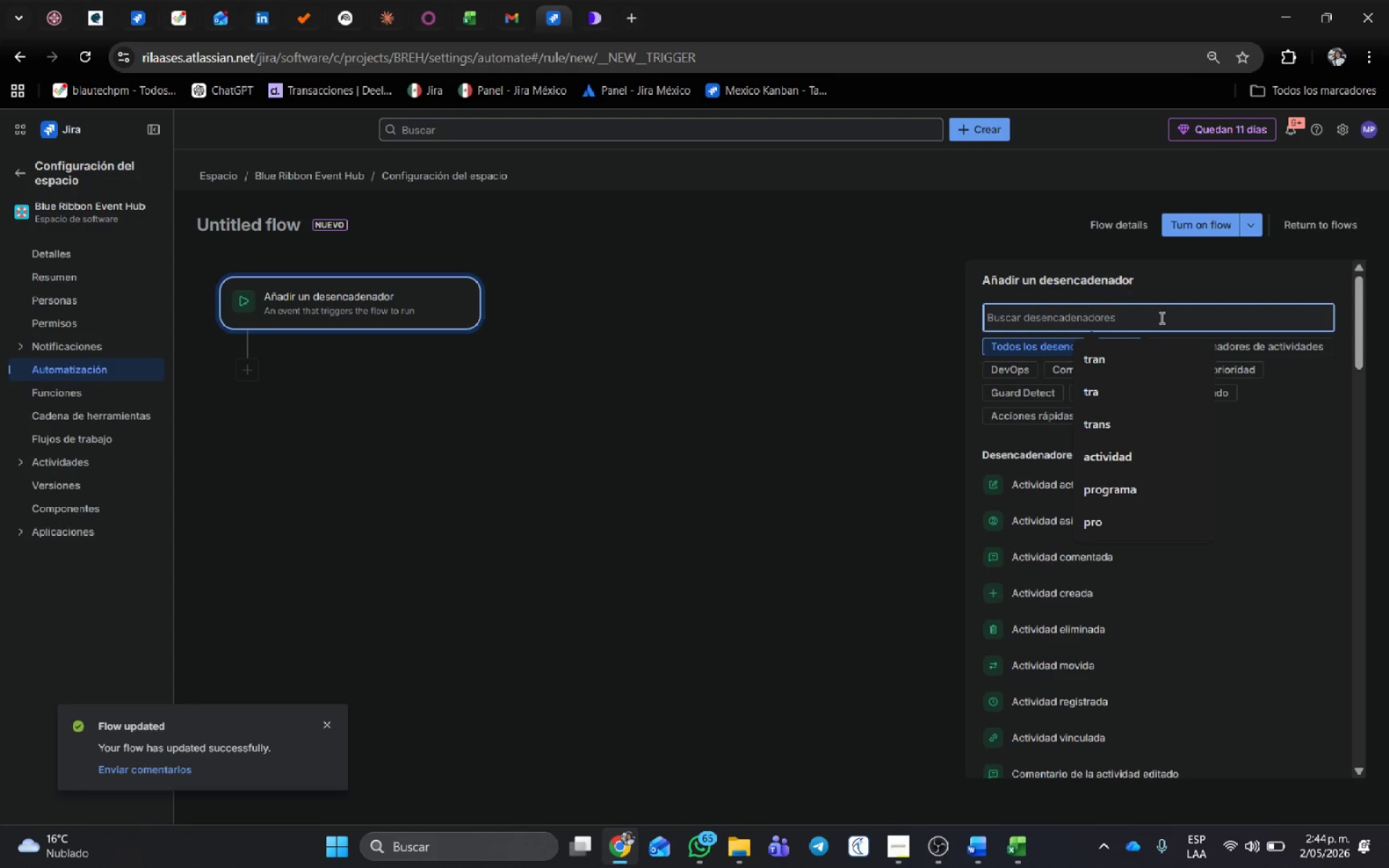 
type(cam)
 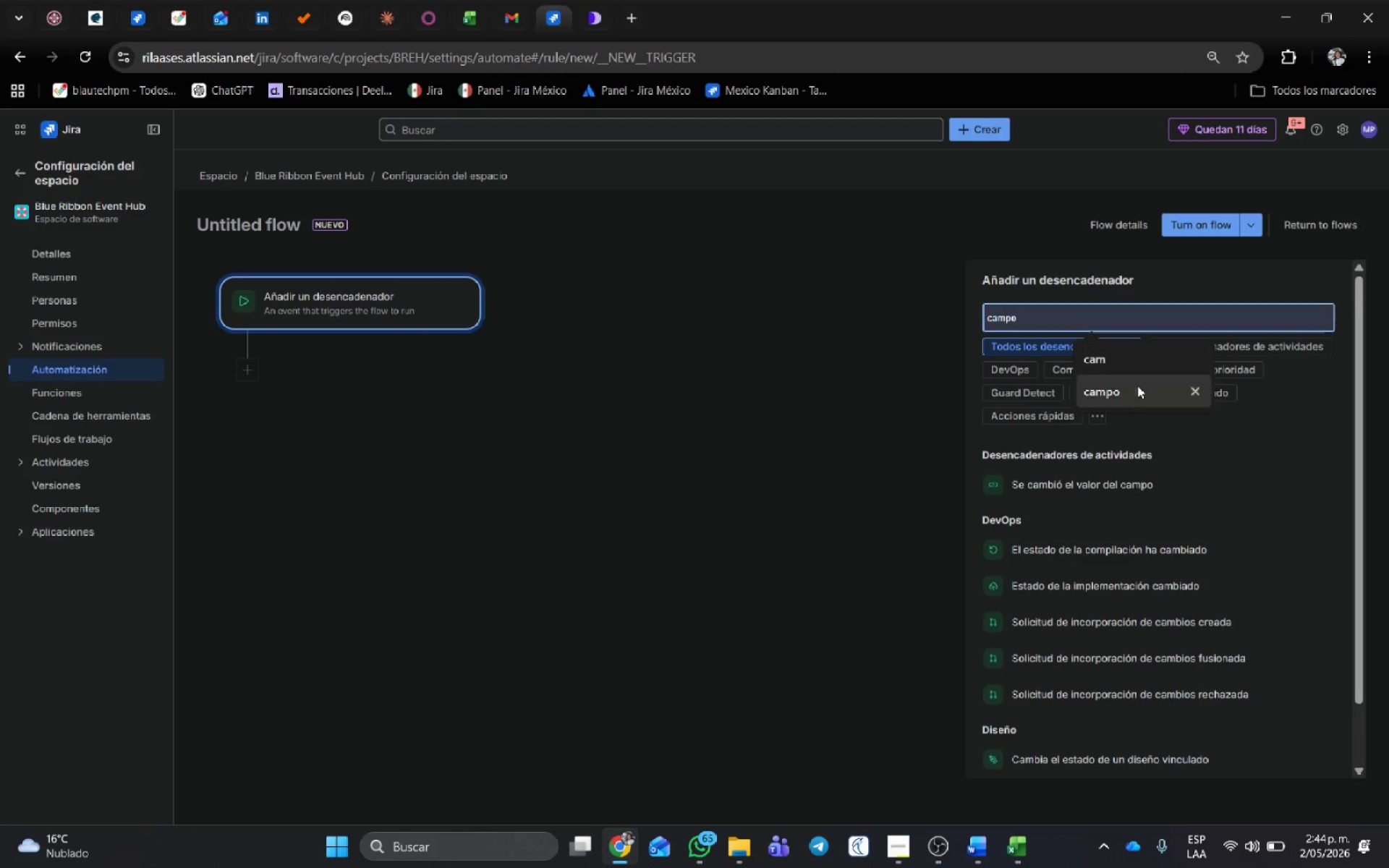 
left_click([1074, 489])
 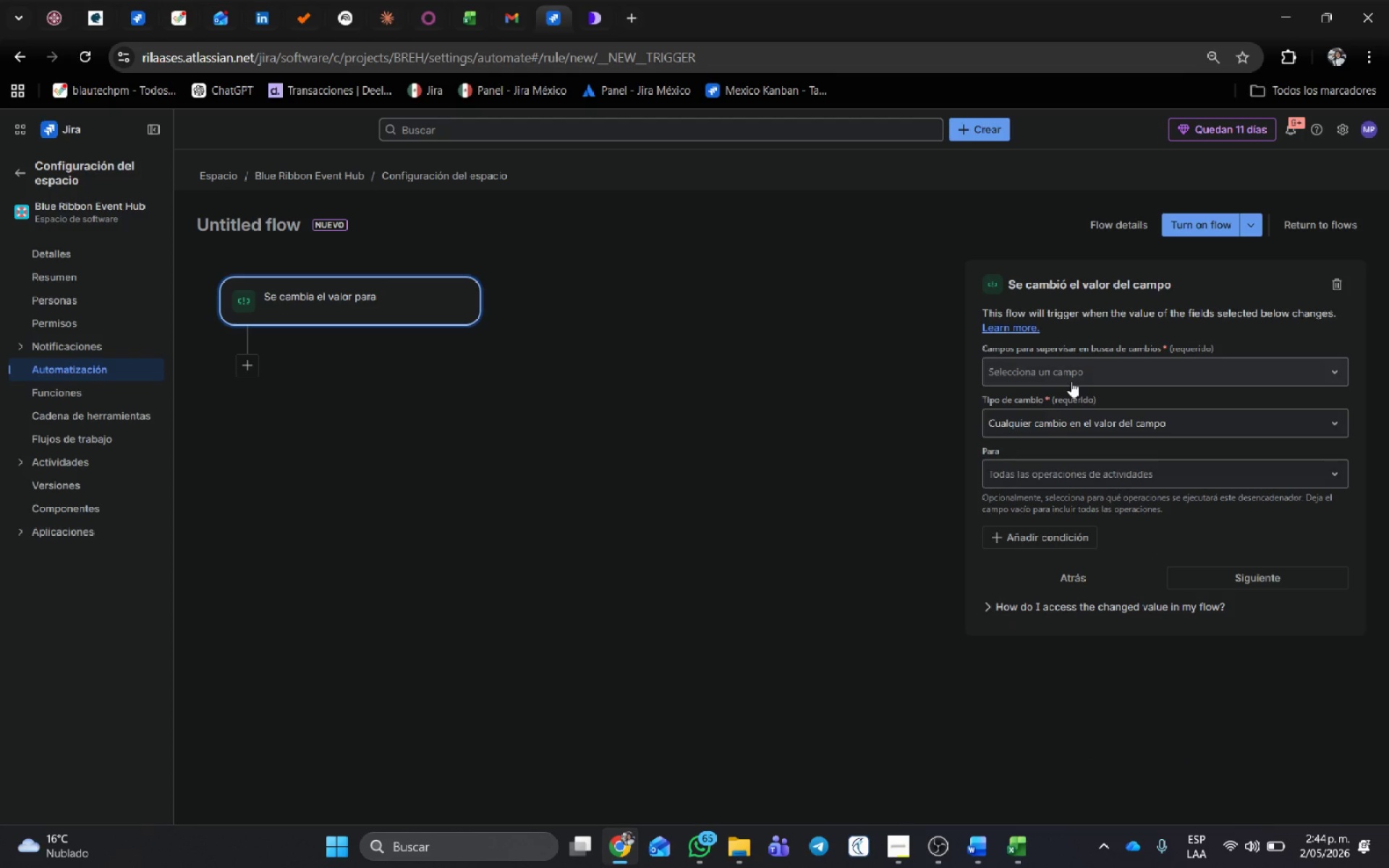 
left_click([1071, 381])
 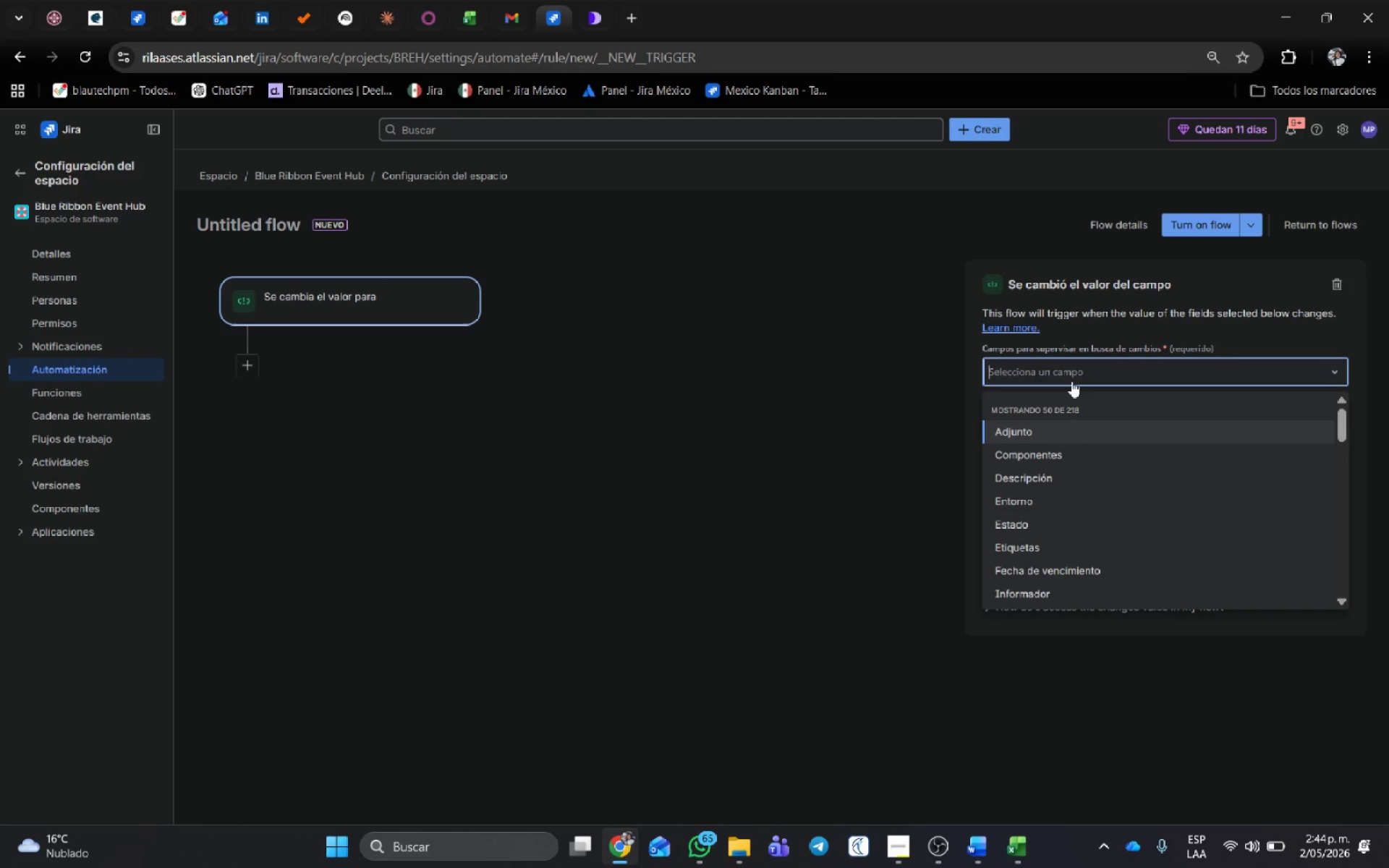 
type(pri)
key(Backspace)
key(Backspace)
key(Backspace)
 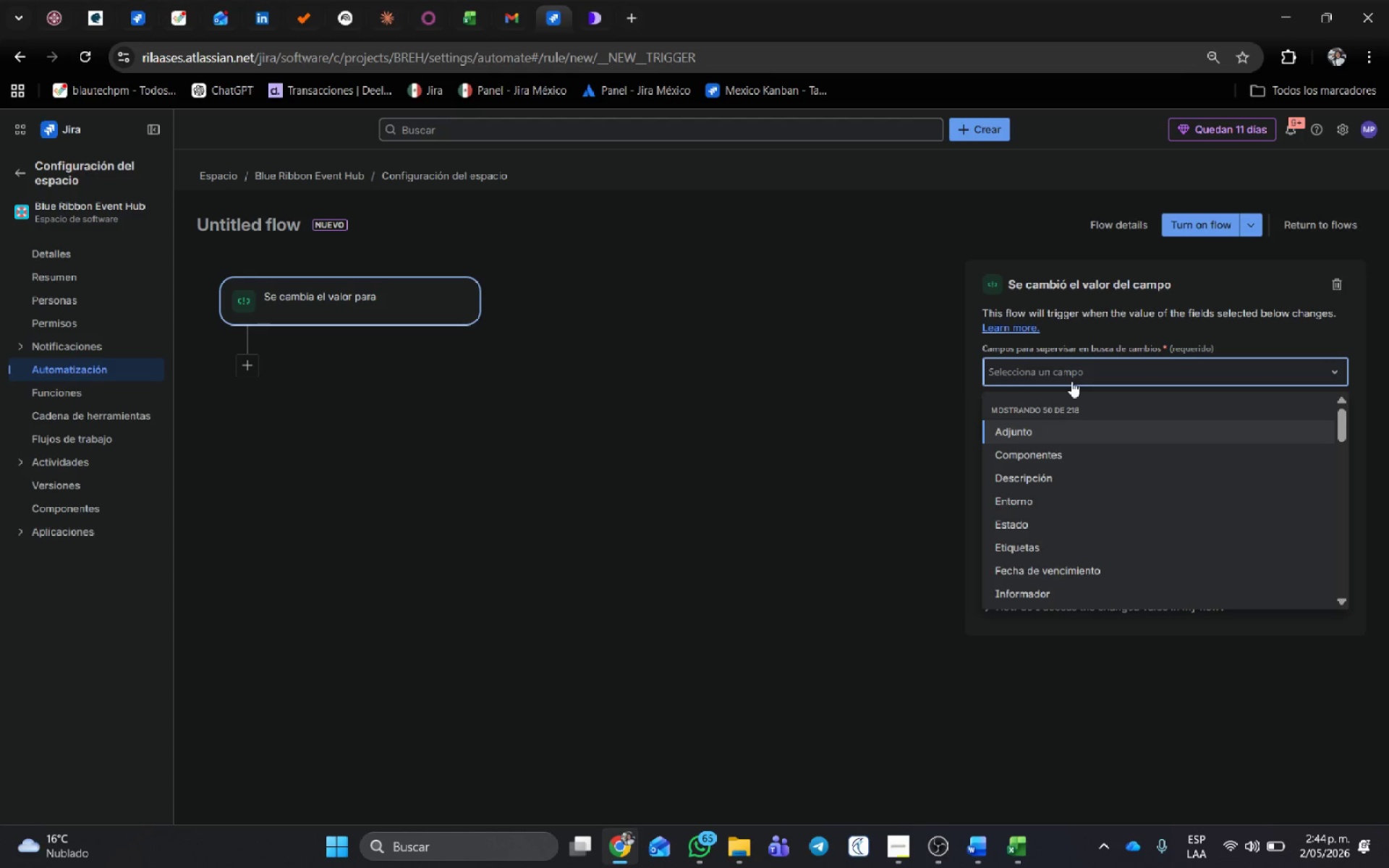 
wait(5.36)
 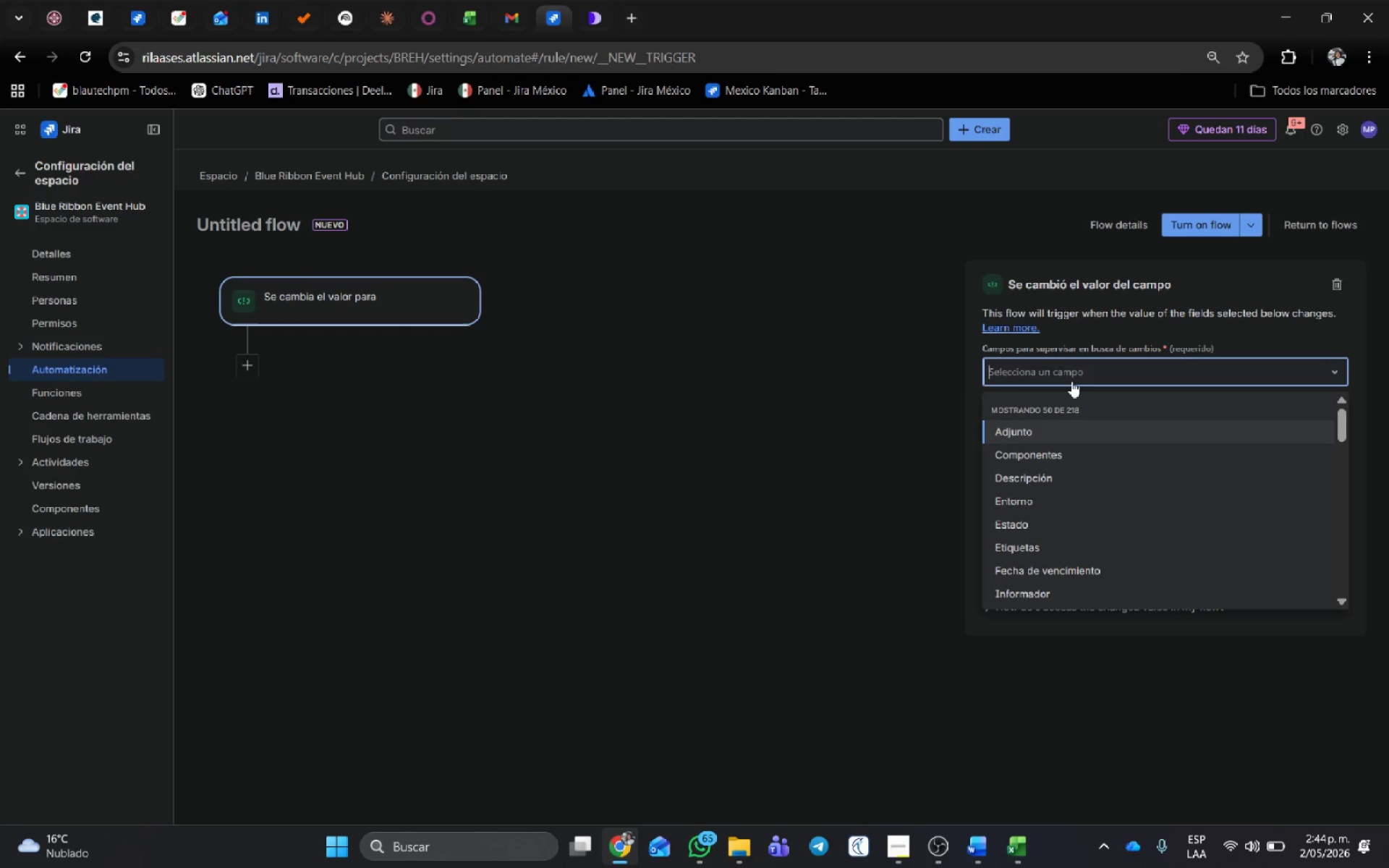 
type(hig)
 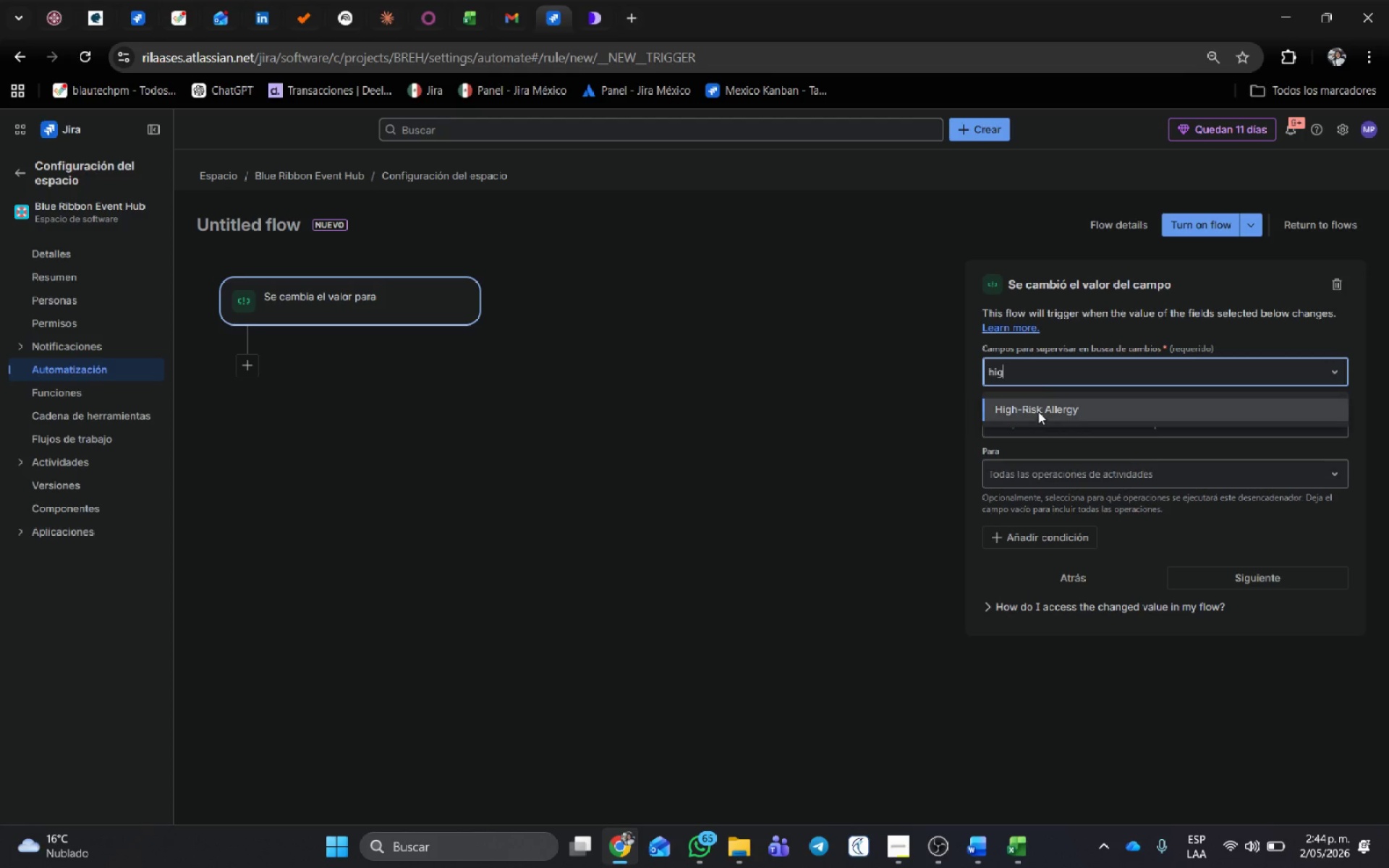 
double_click([1045, 423])
 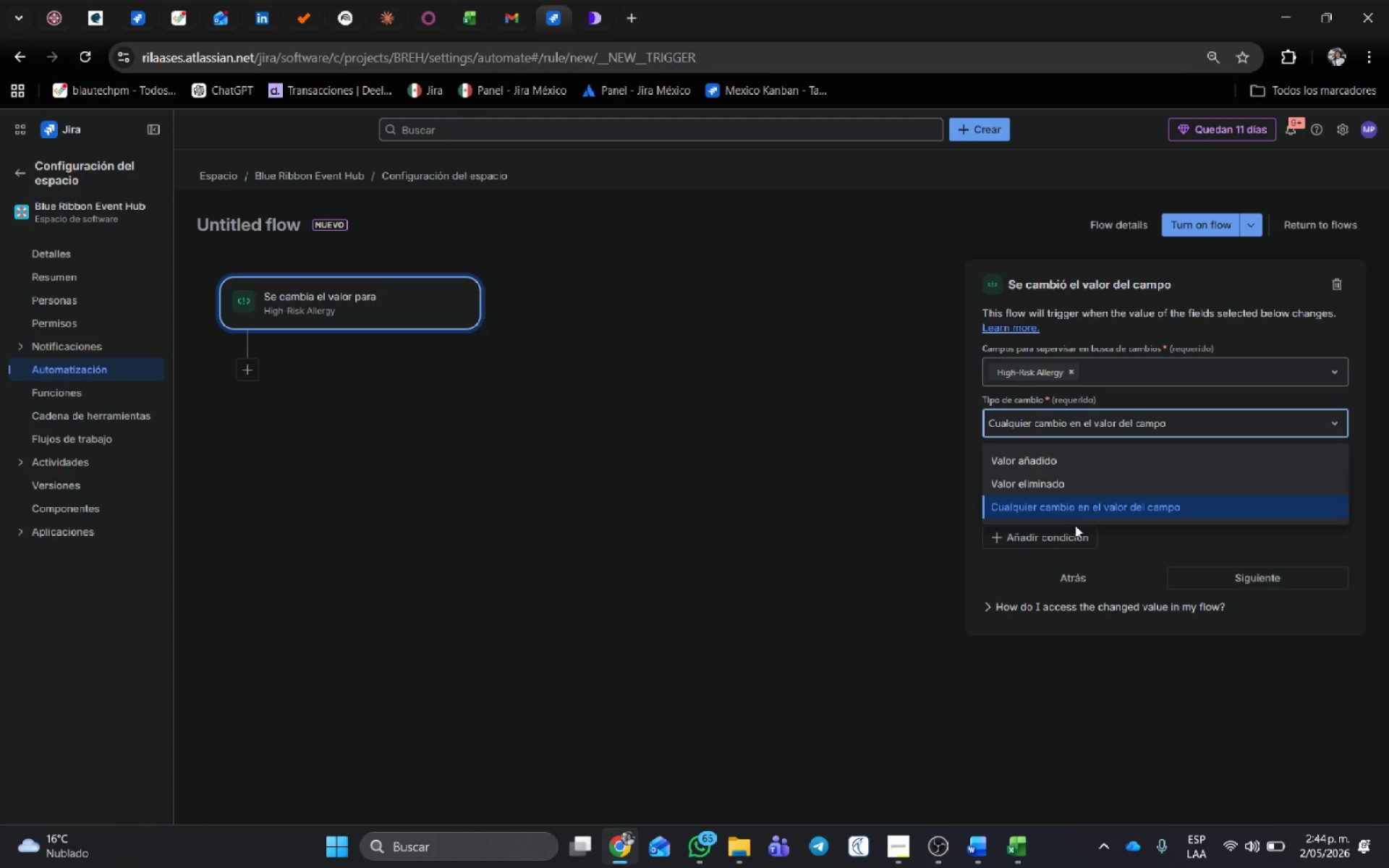 
left_click([1079, 515])
 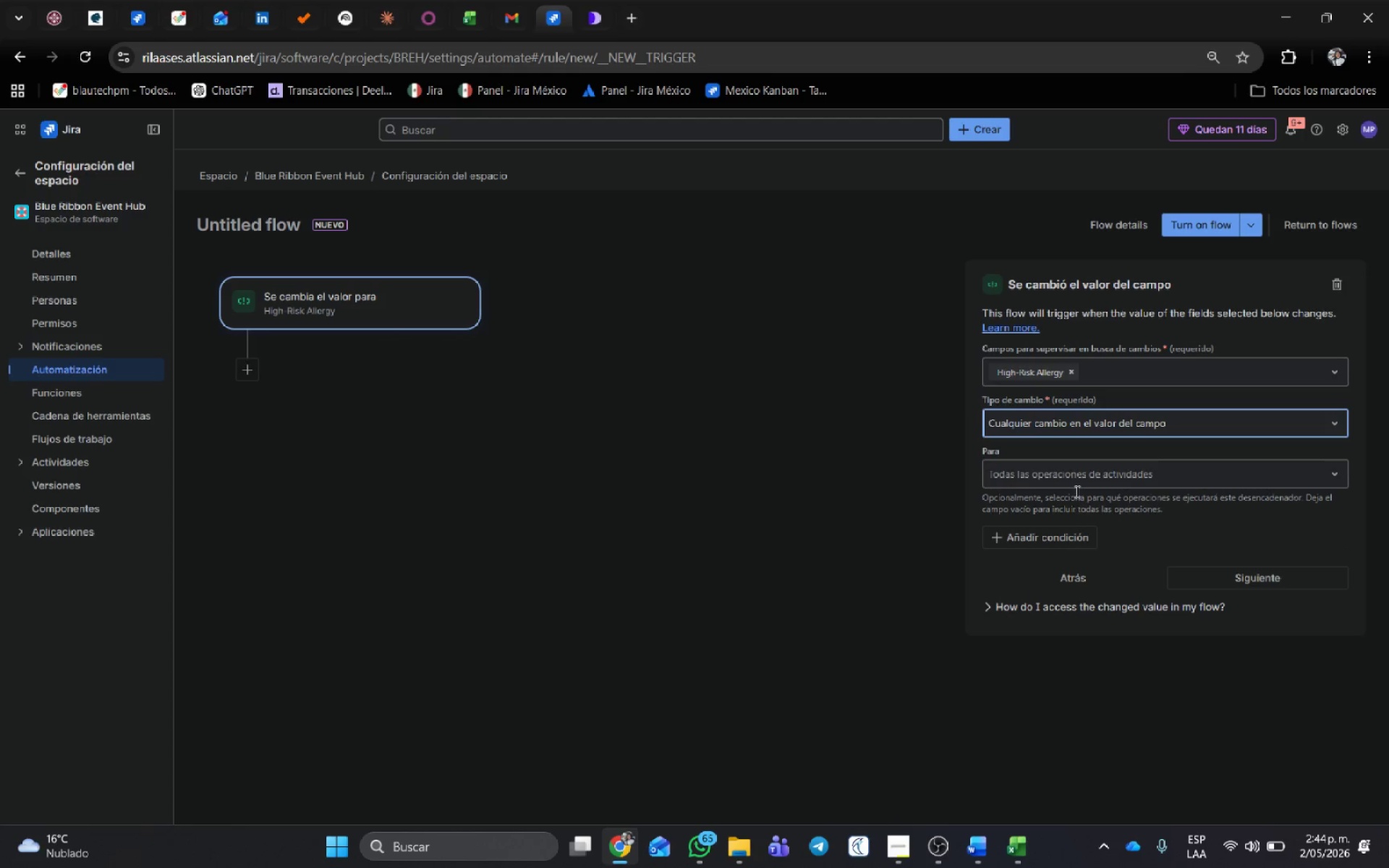 
left_click([1075, 484])
 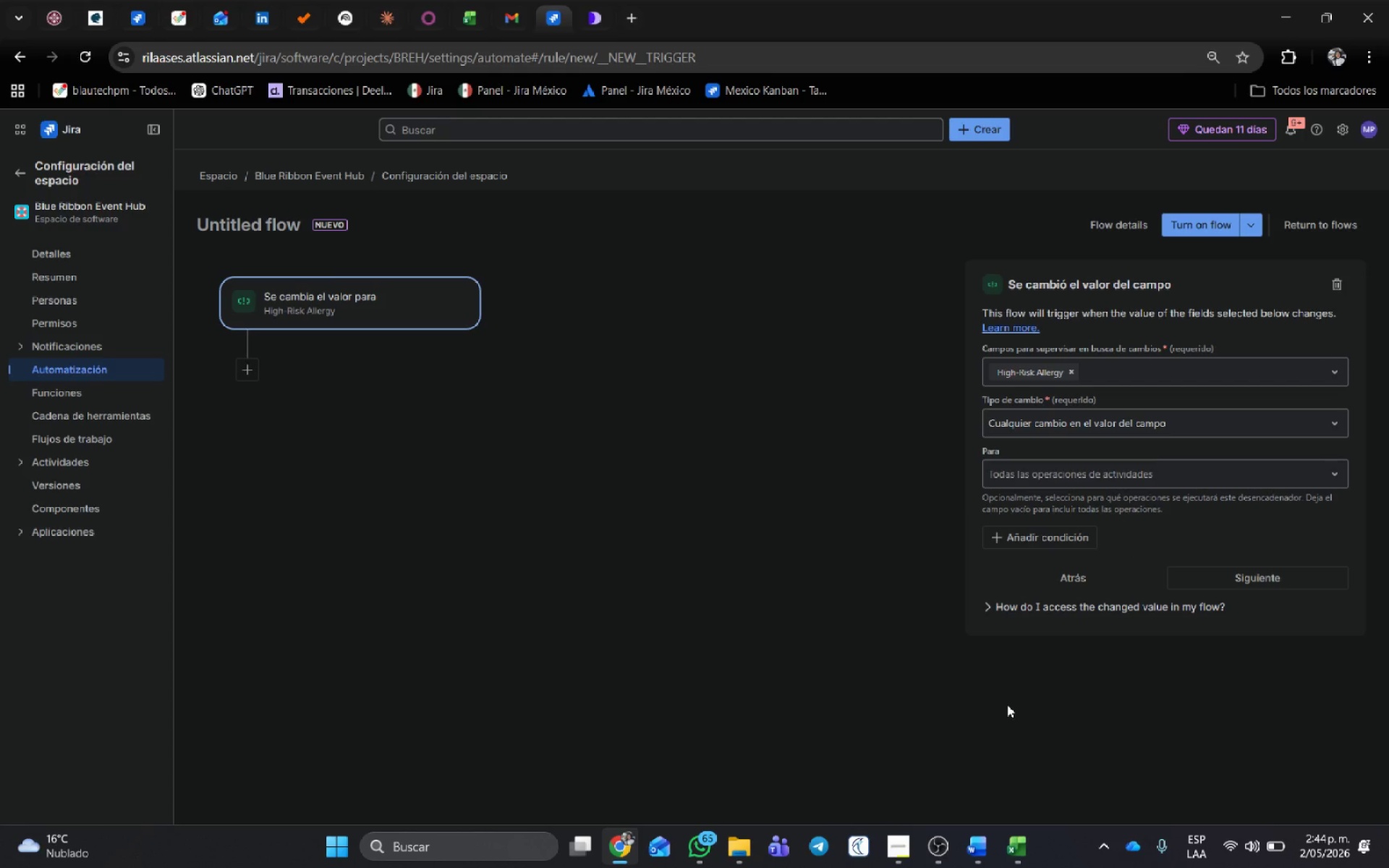 
wait(8.25)
 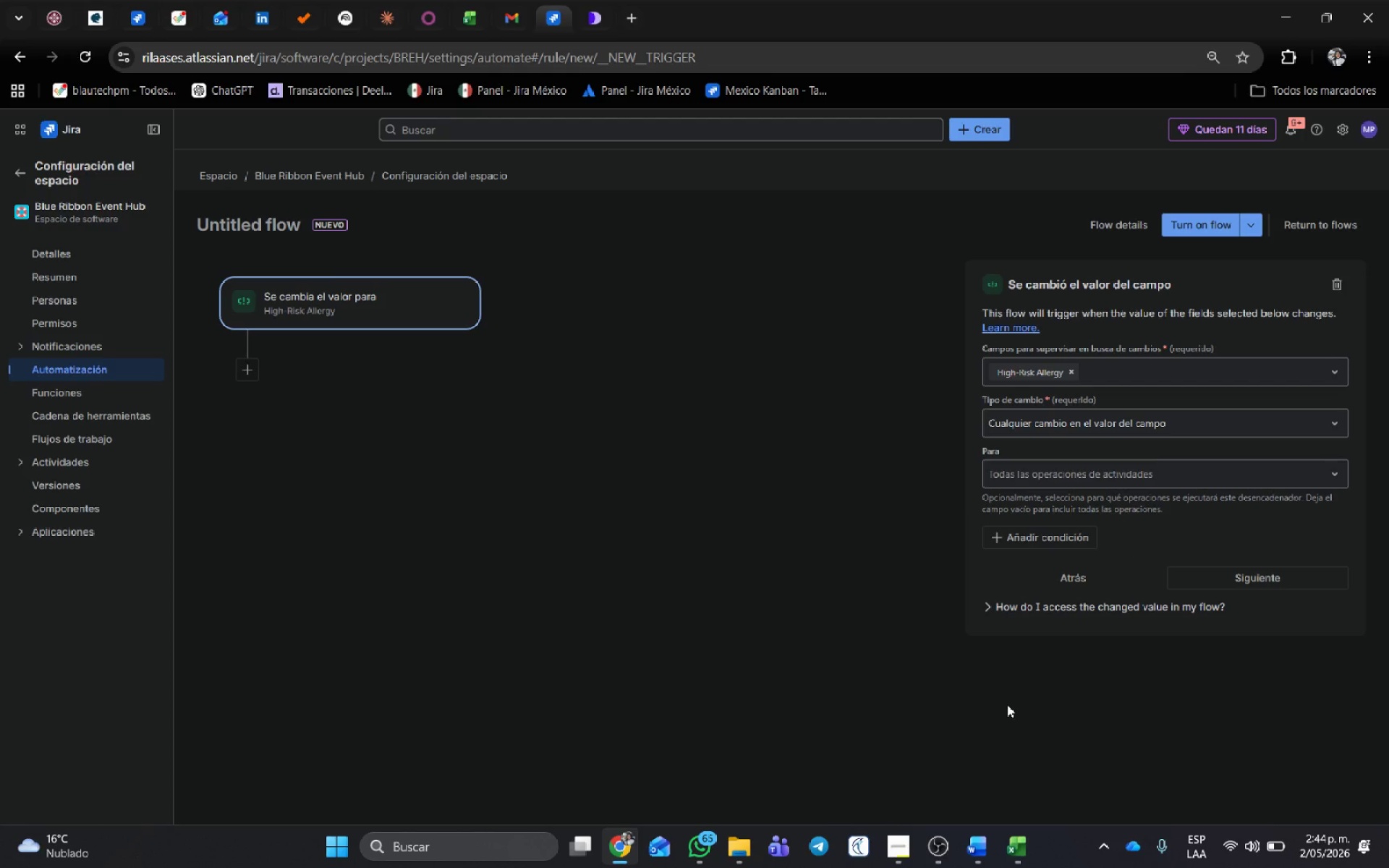 
left_click([1024, 534])
 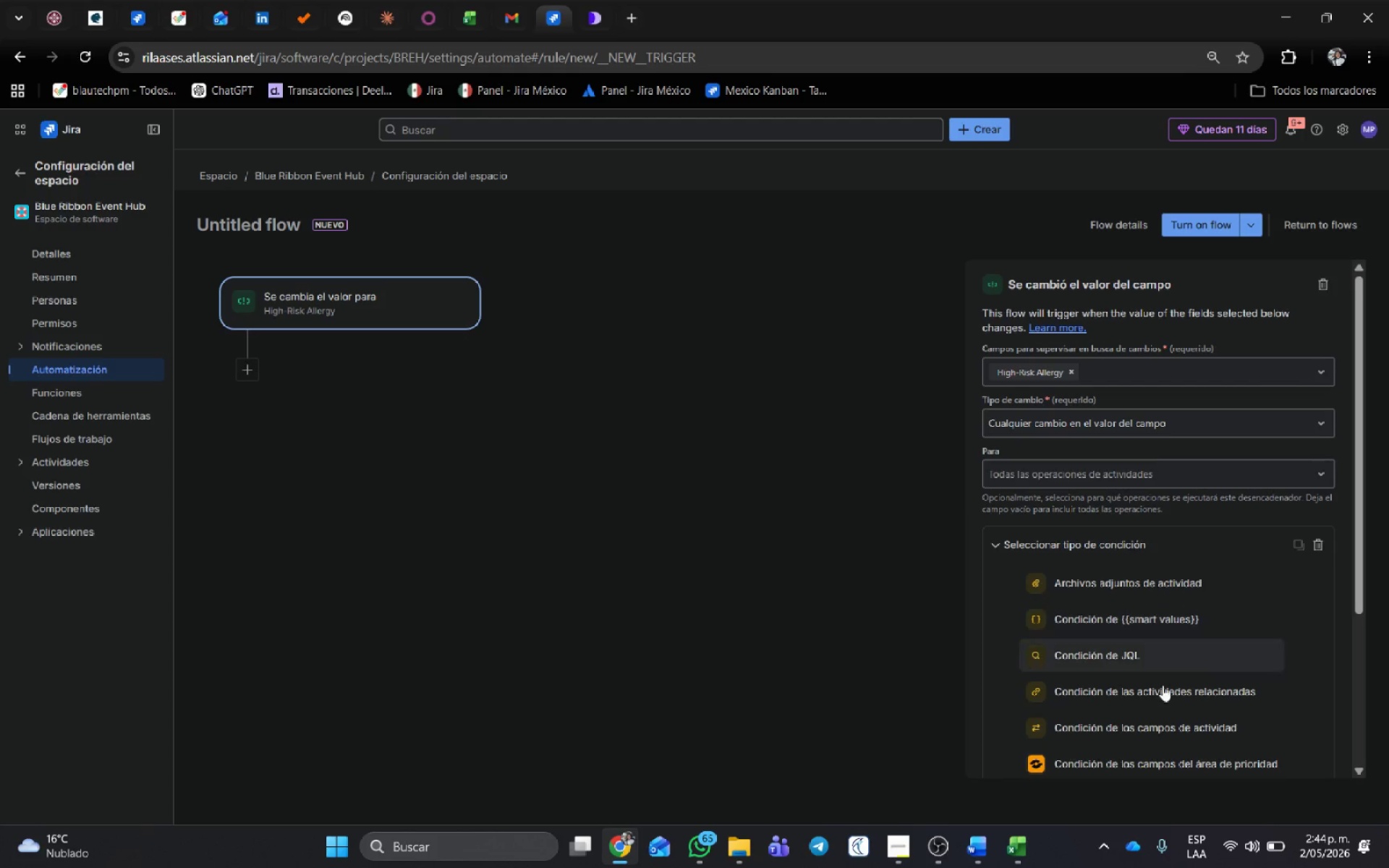 
left_click([1144, 655])
 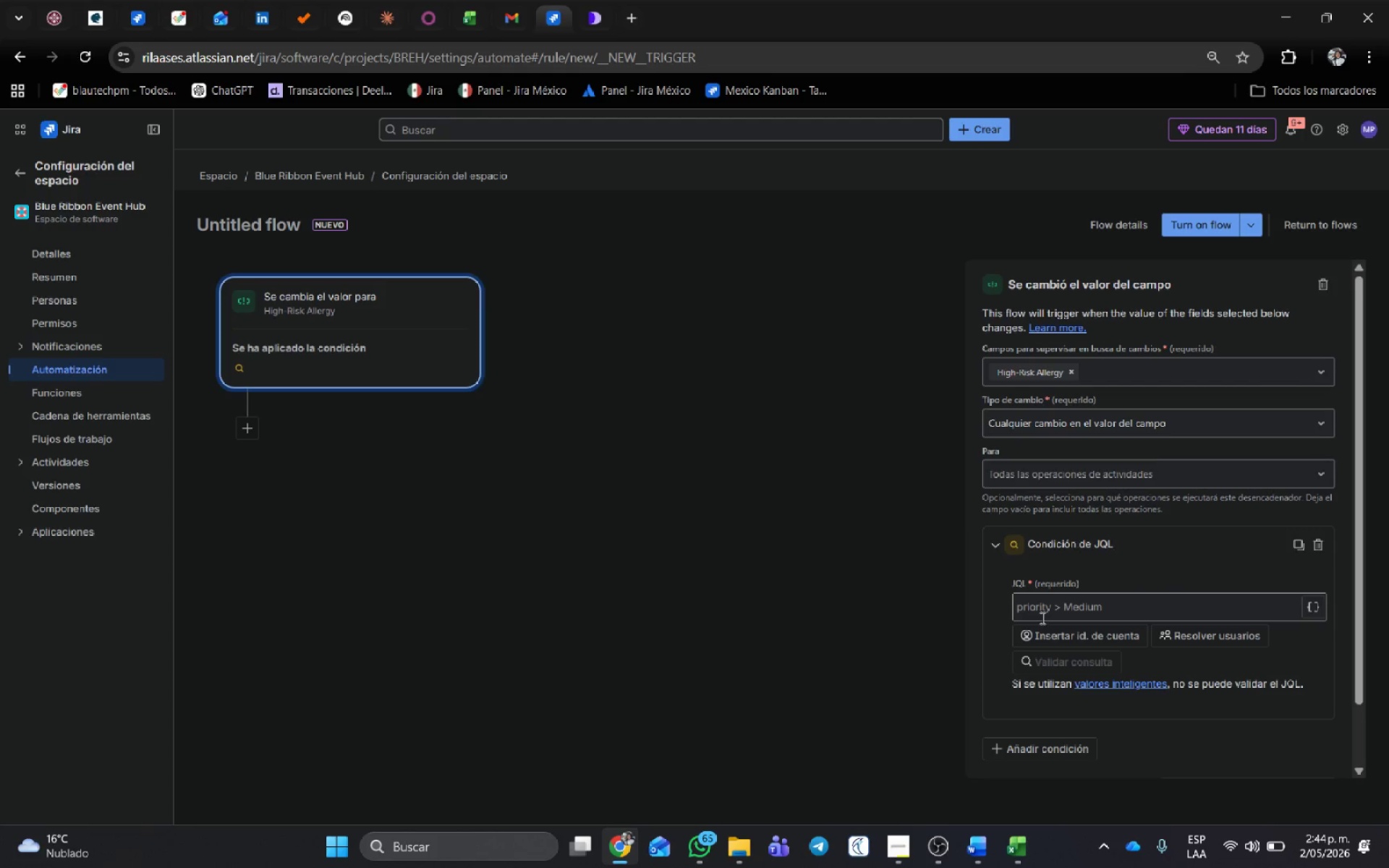 
left_click([1049, 618])
 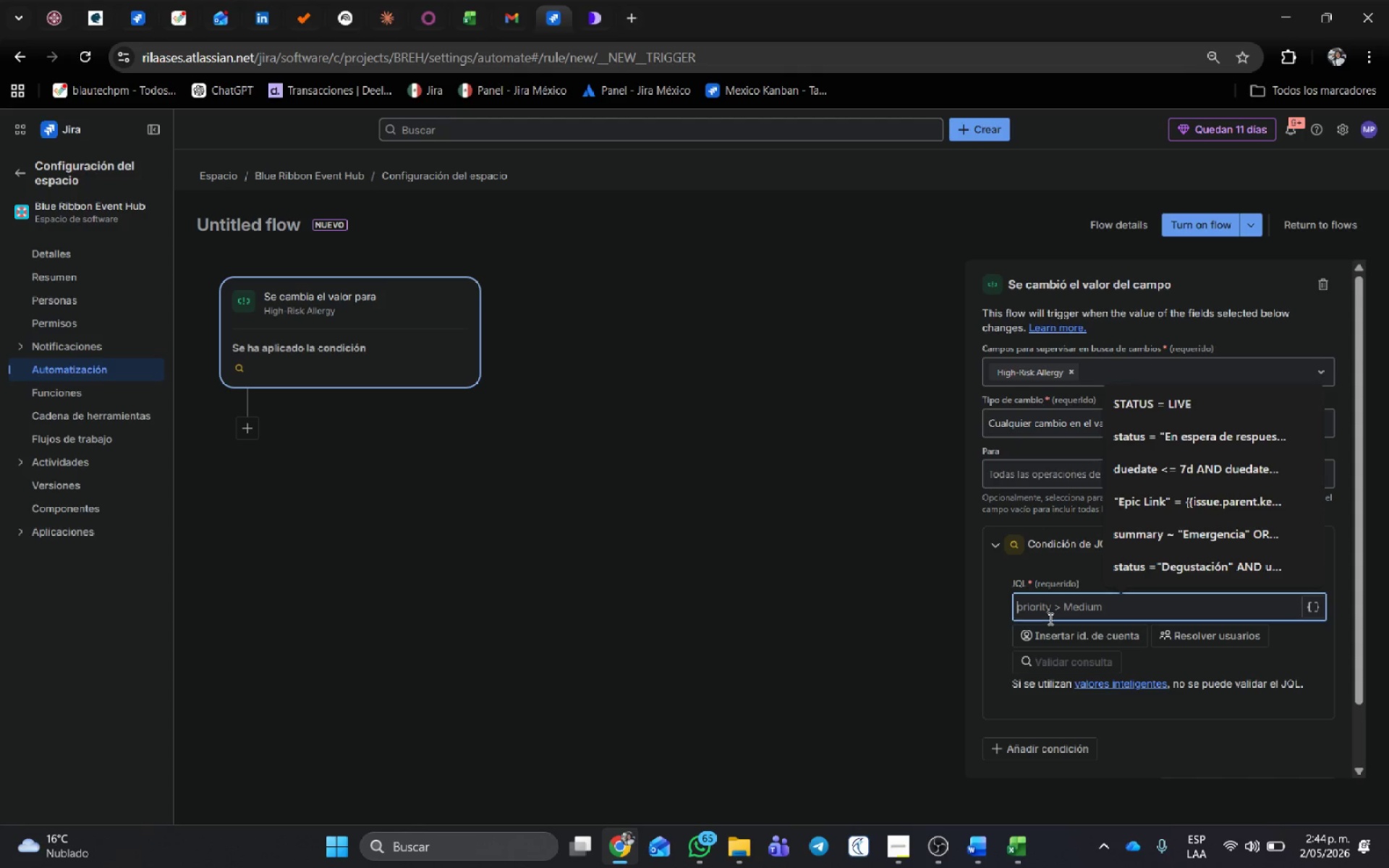 
type(Hi)
key(Backspace)
key(Backspace)
type(2)
key(Backspace)
type(@hi)
key(Backspace)
key(Backspace)
type(High-Risk-)
 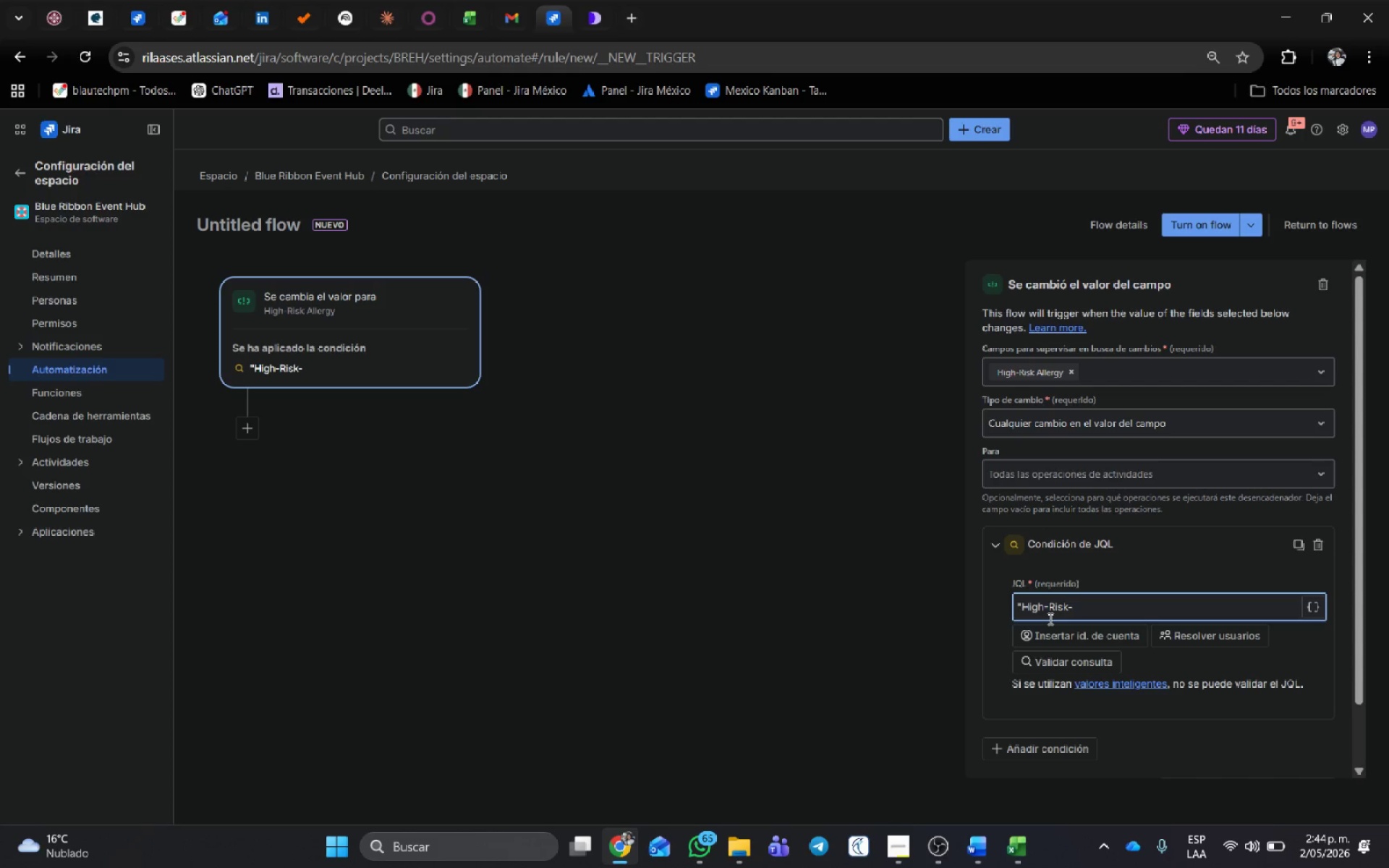 
 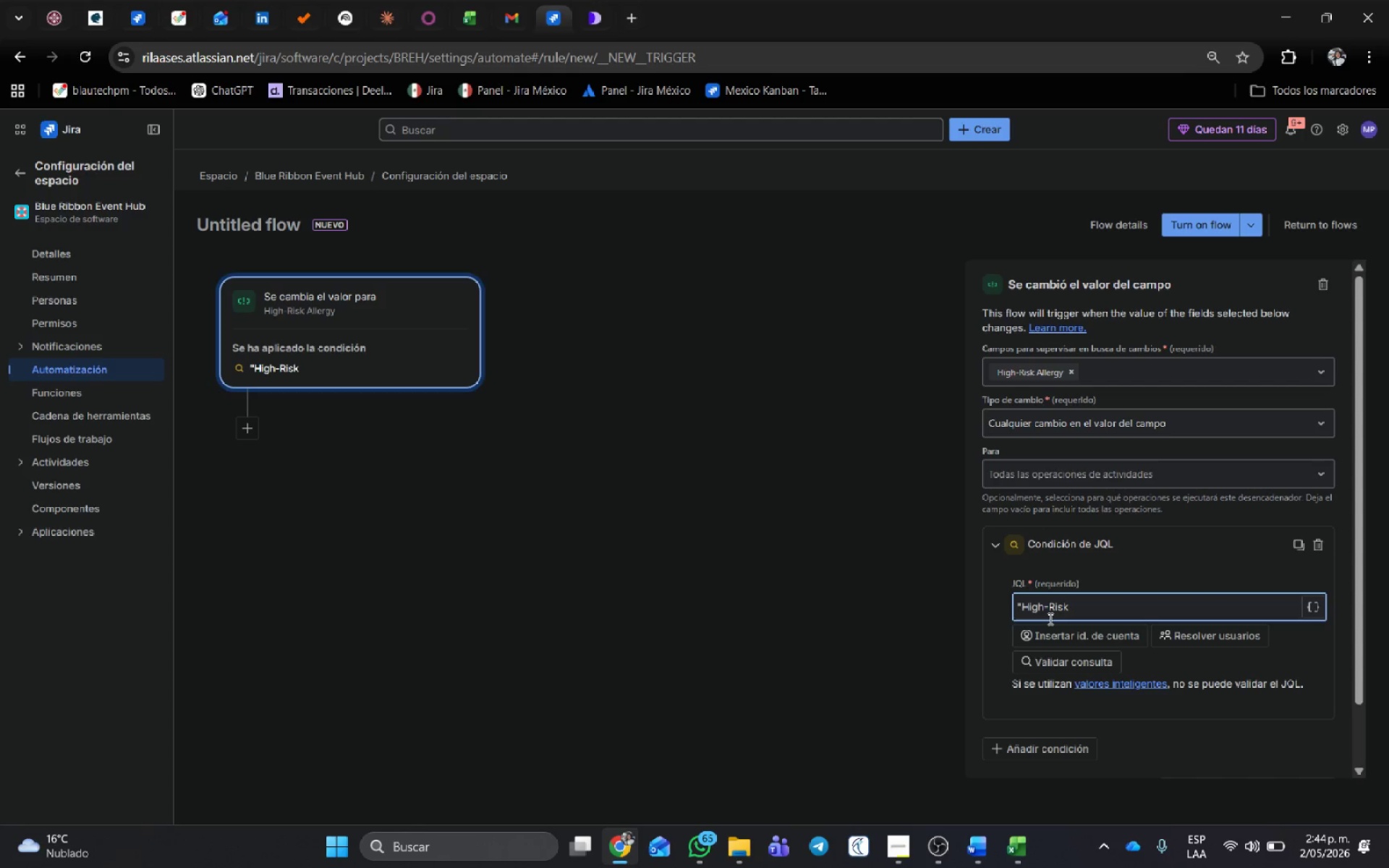 
hold_key(key=ShiftRight, duration=0.66)
 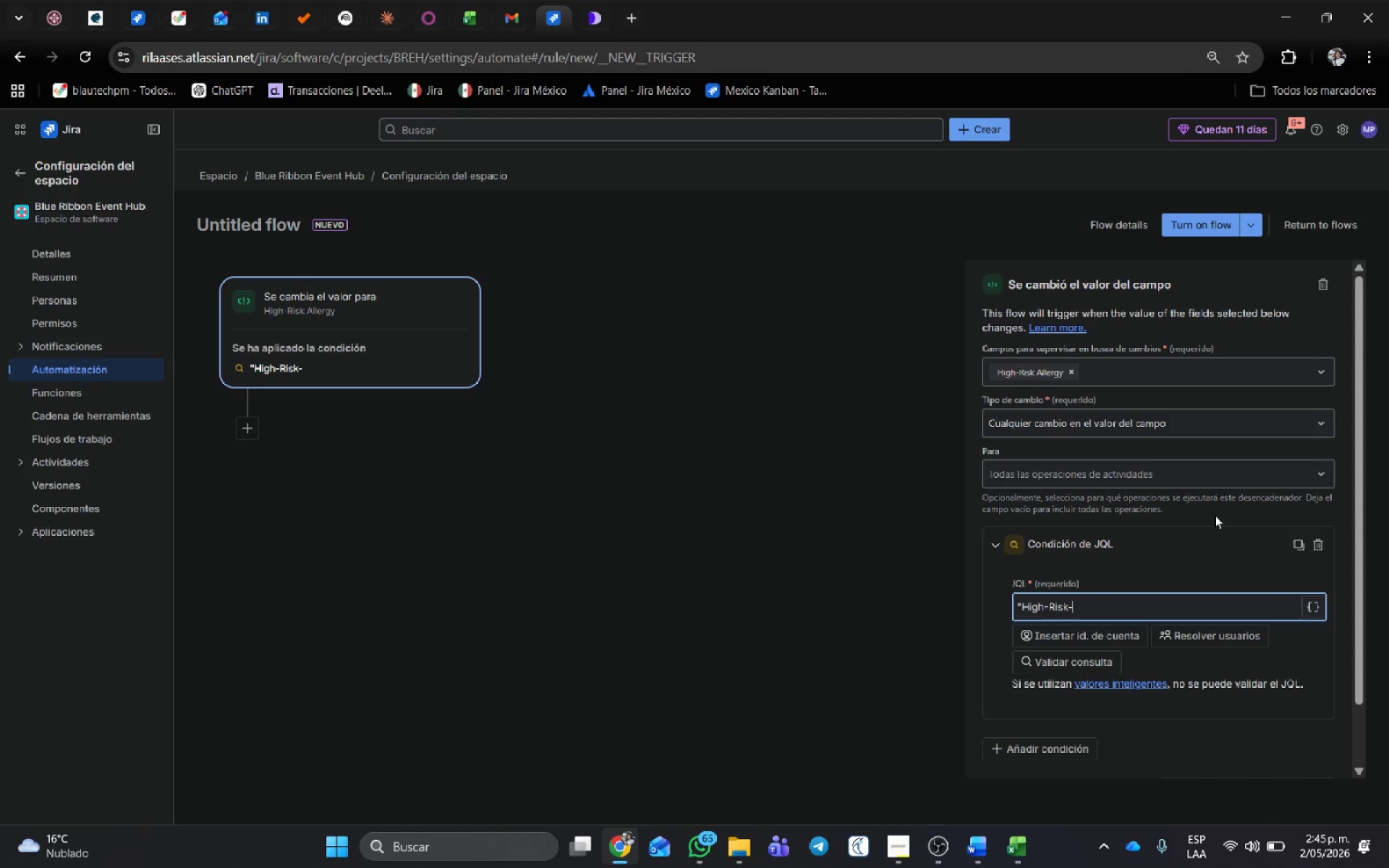 
key(Backspace)
type( Allergy)
 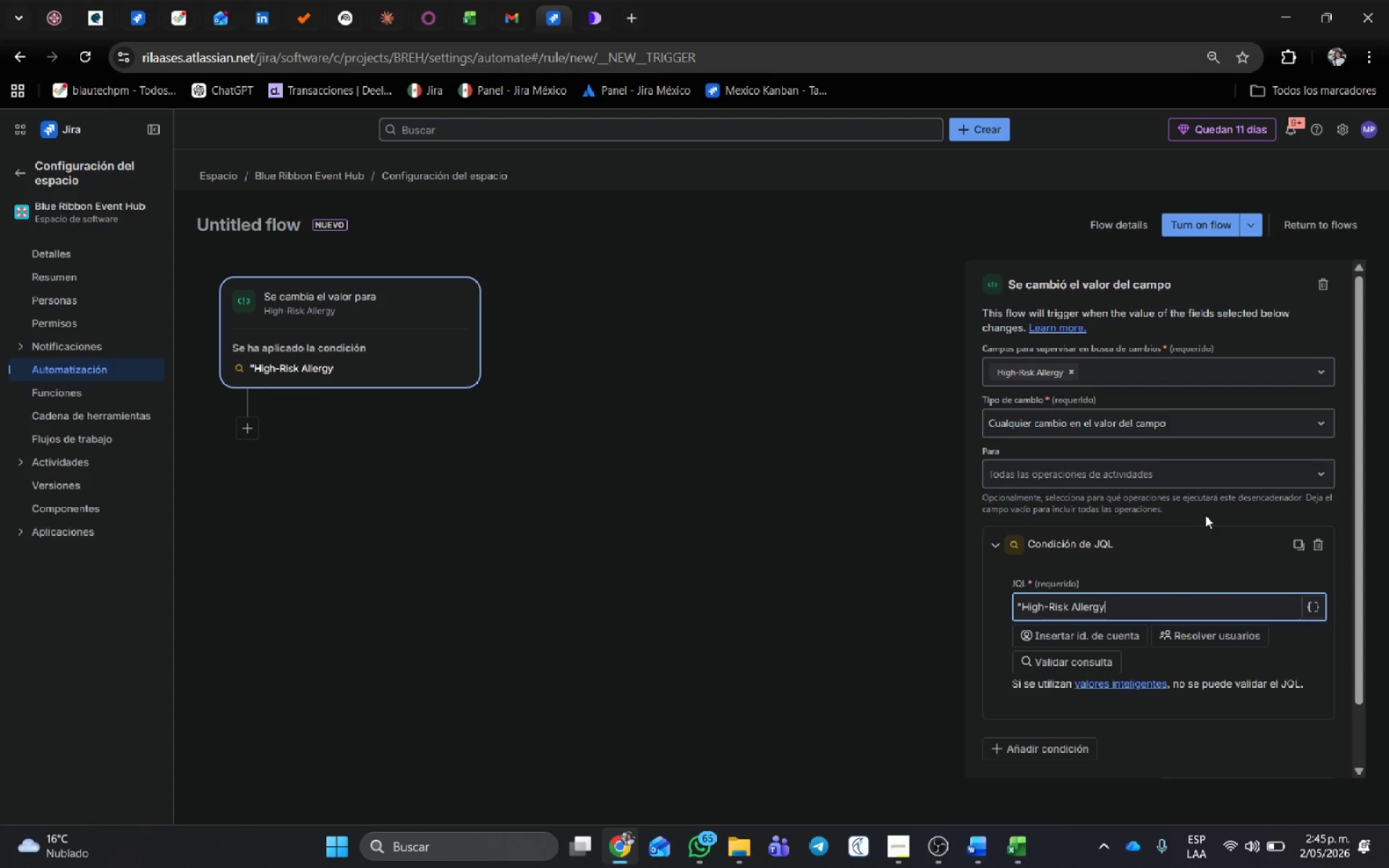 
type(! IS NOT EMPY)
 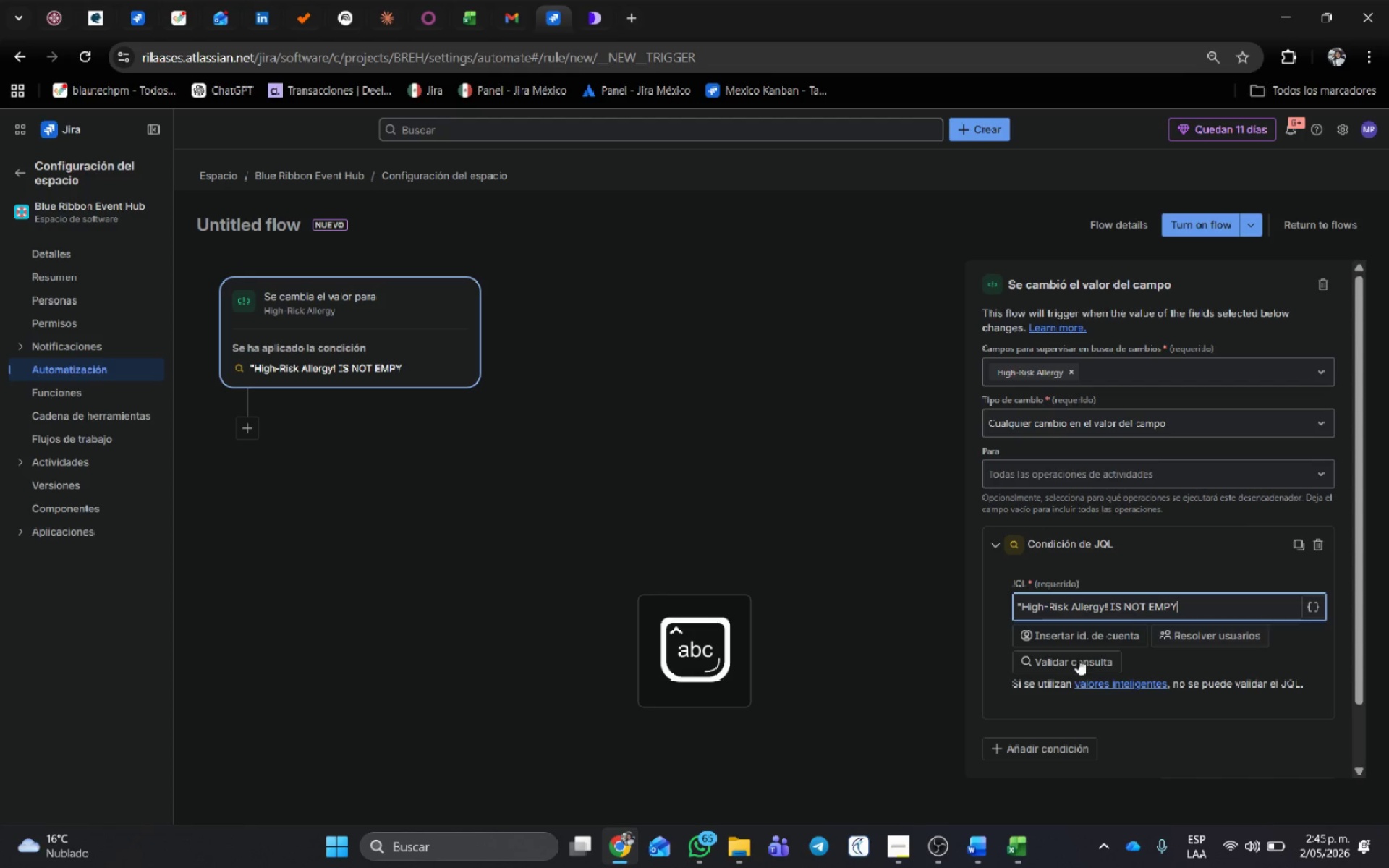 
left_click([1082, 664])
 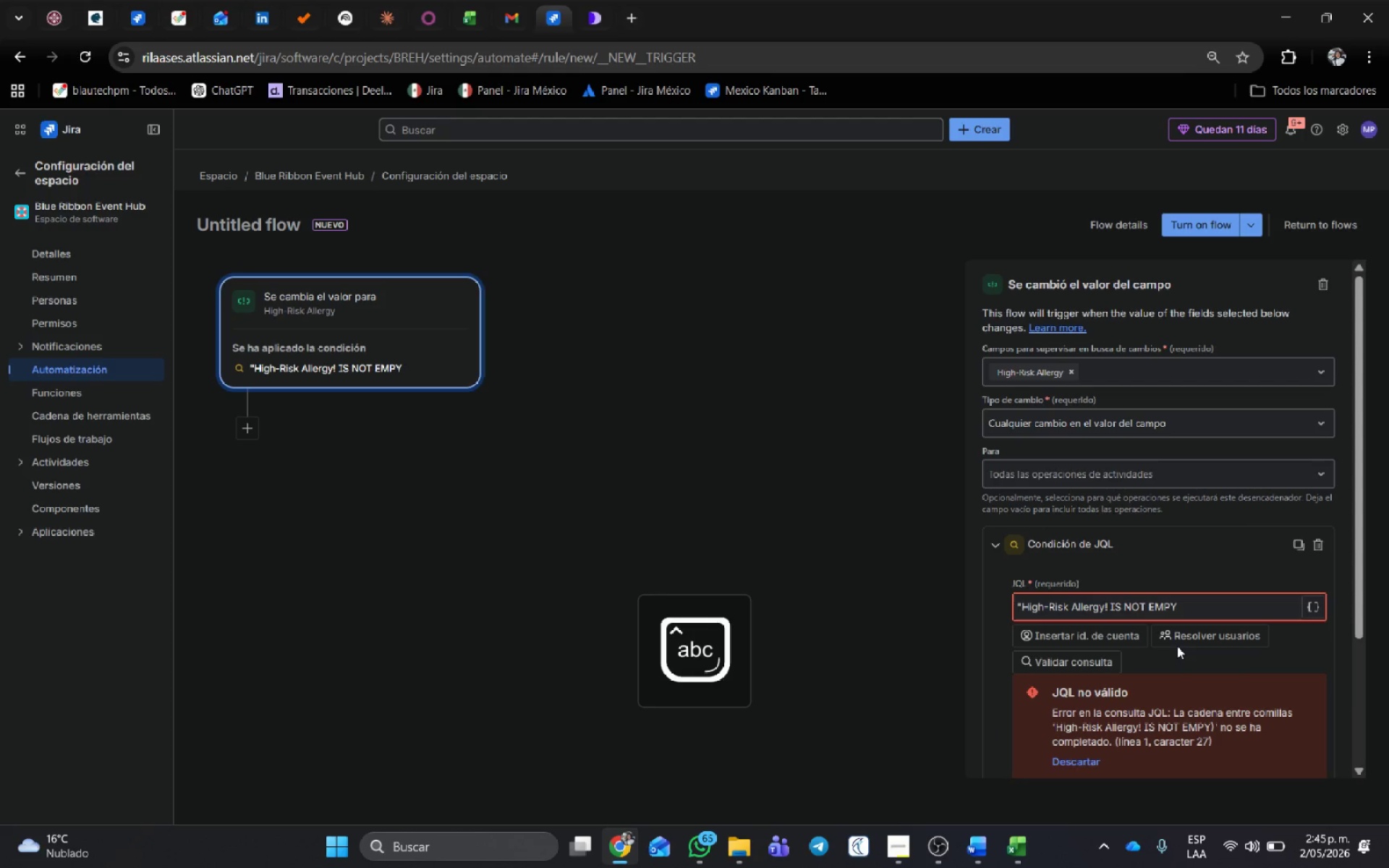 
scroll: coordinate [1175, 637], scroll_direction: down, amount: 1.0
 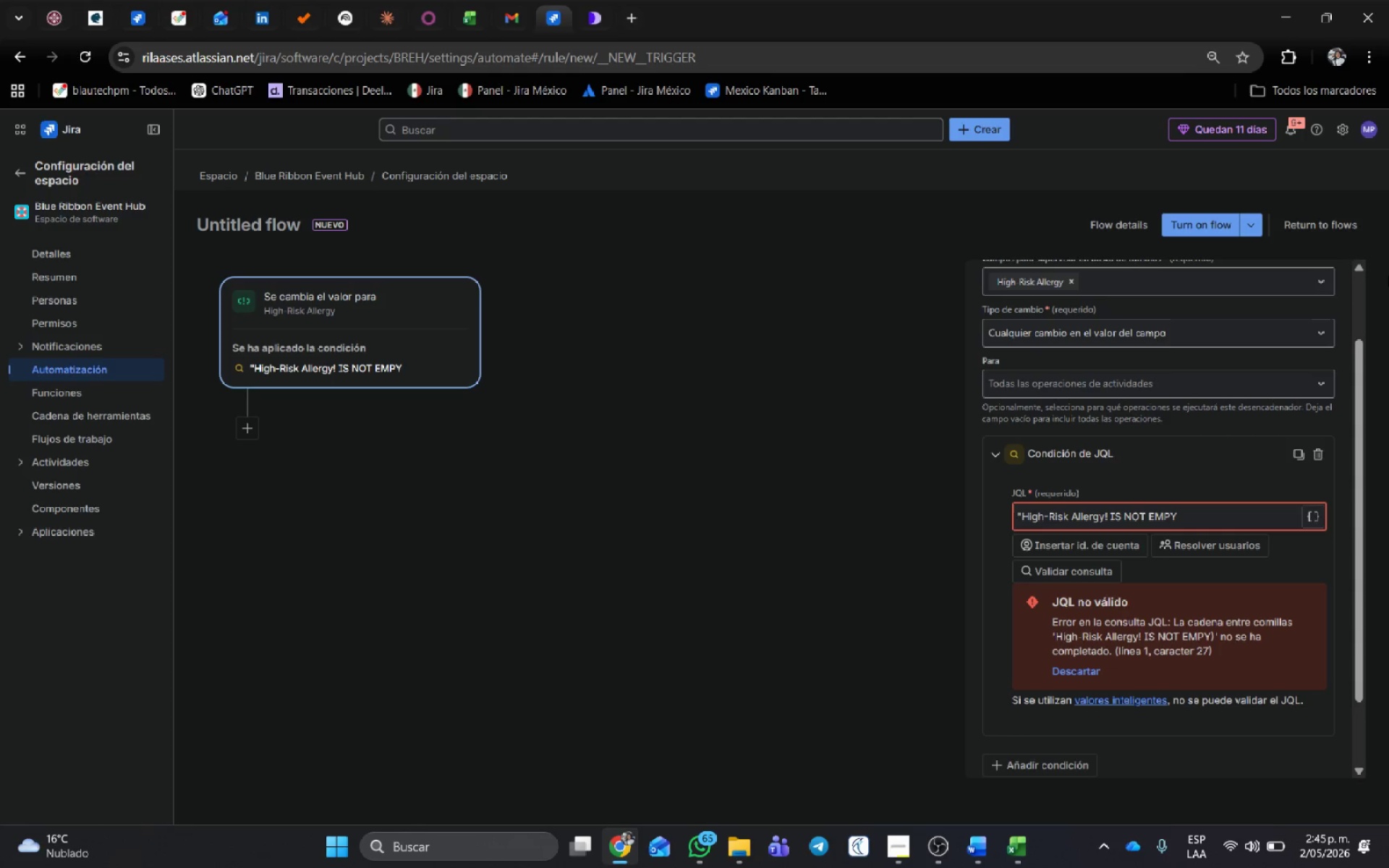 
wait(8.86)
 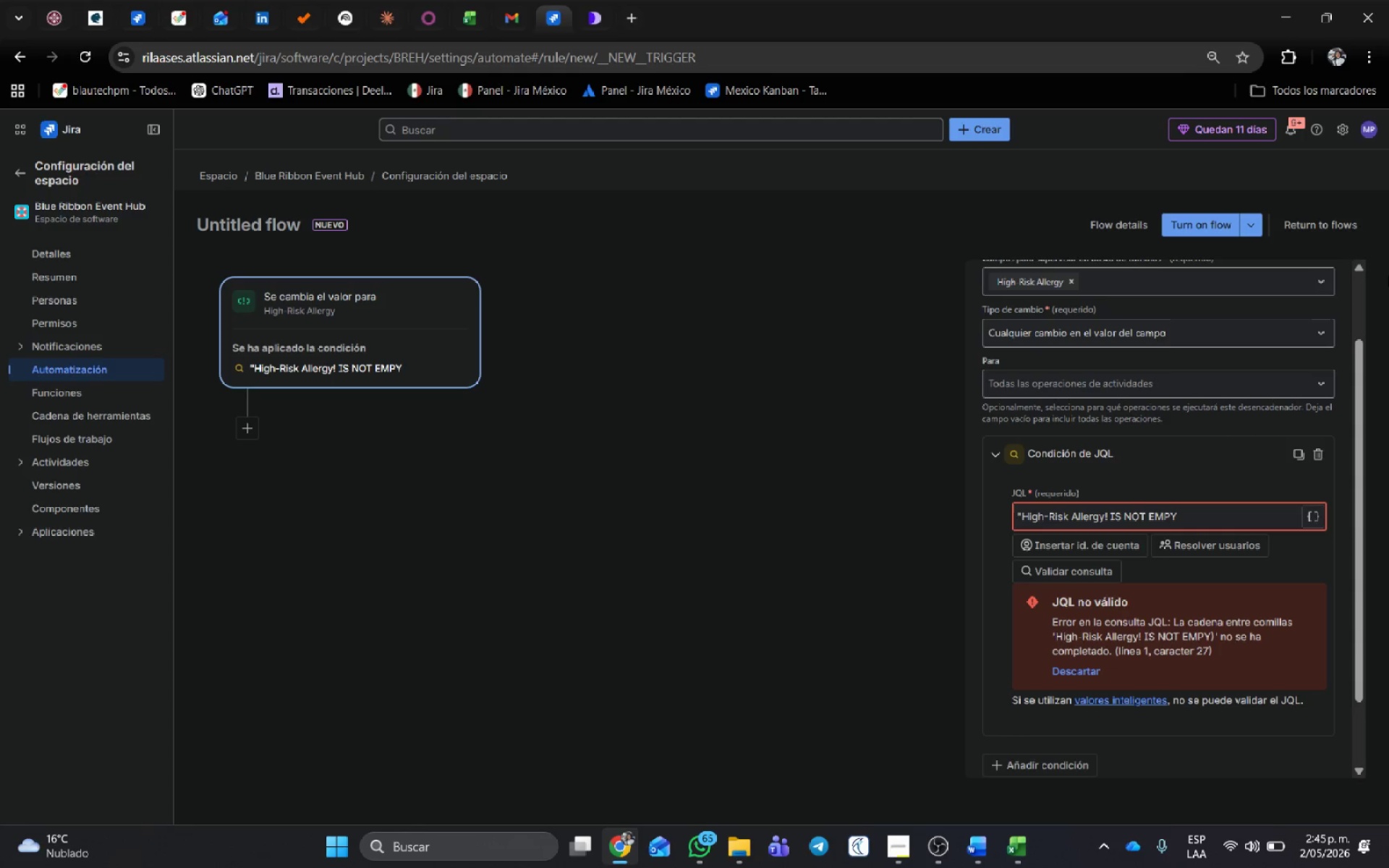 
left_click([1078, 671])
 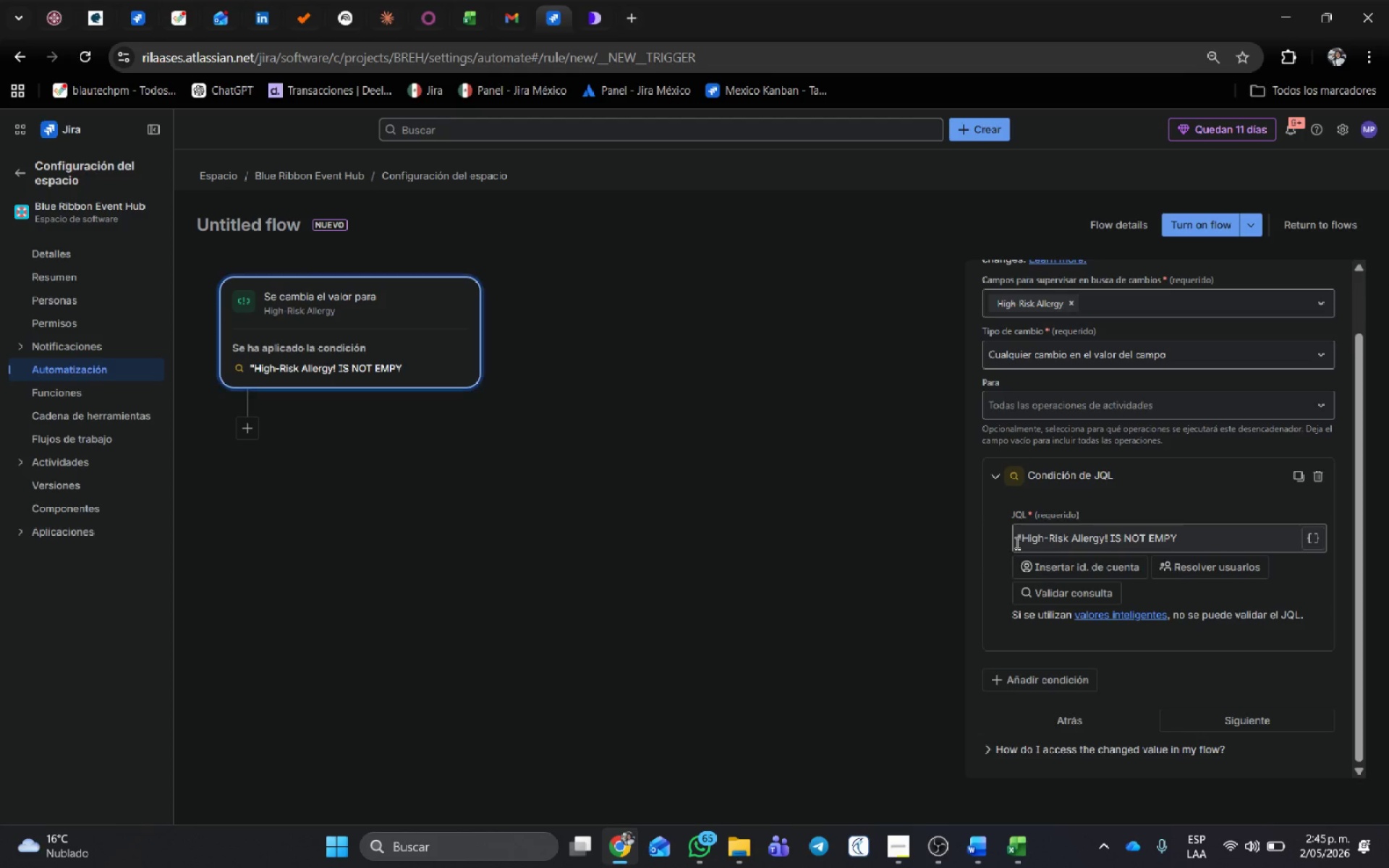 
left_click([1021, 538])
 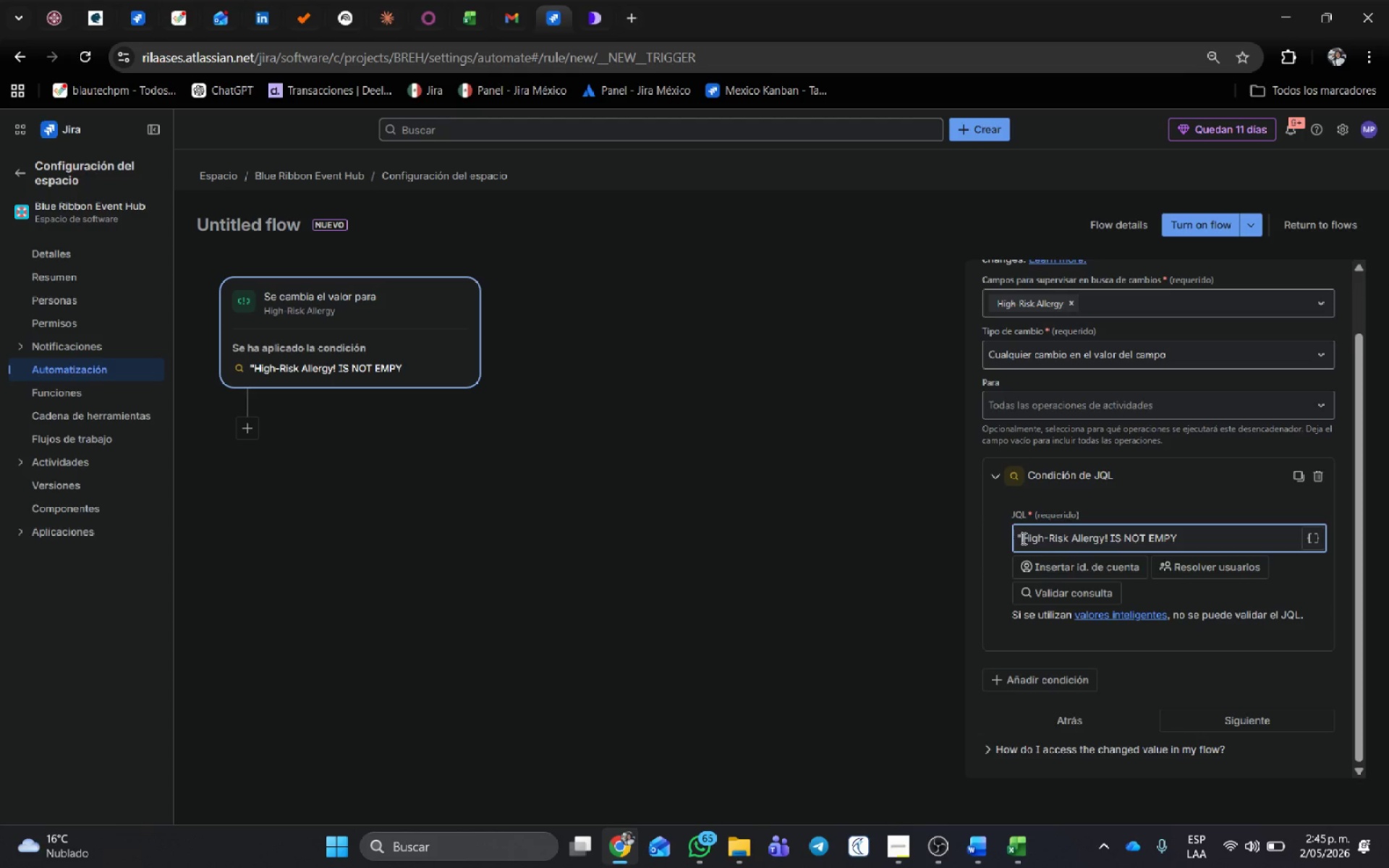 
key(Backspace)
 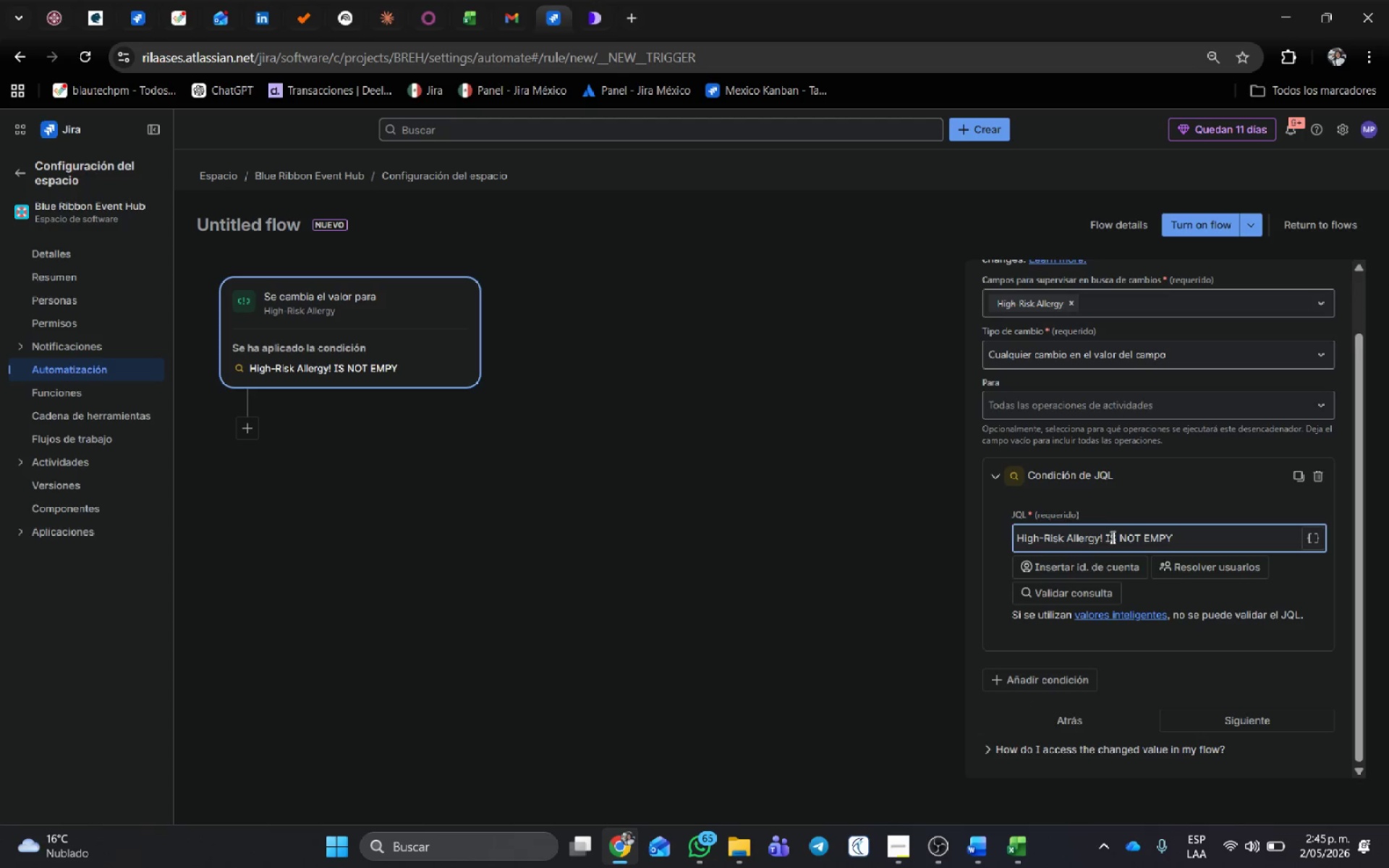 
left_click([1103, 538])
 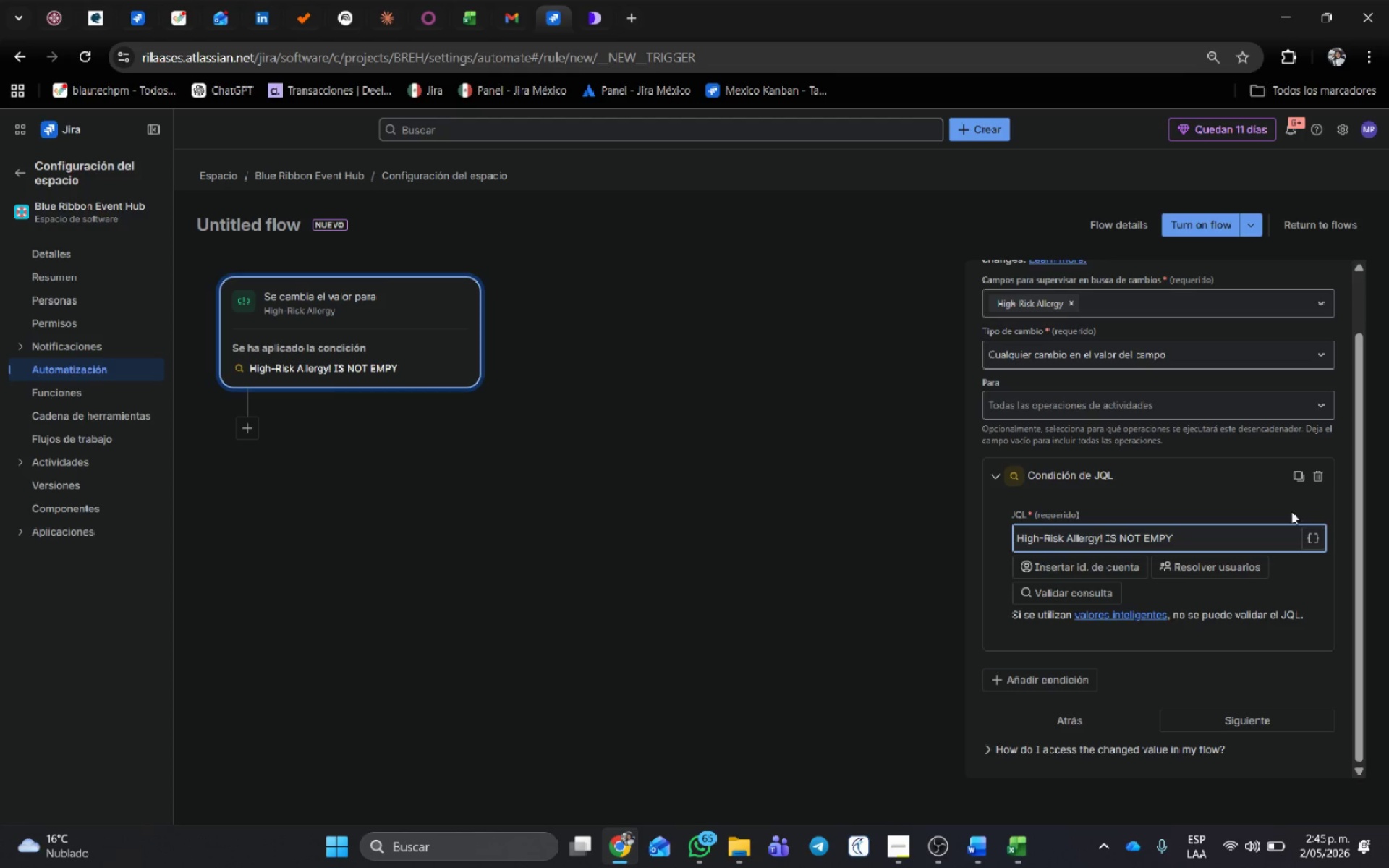 
key(Backspace)
 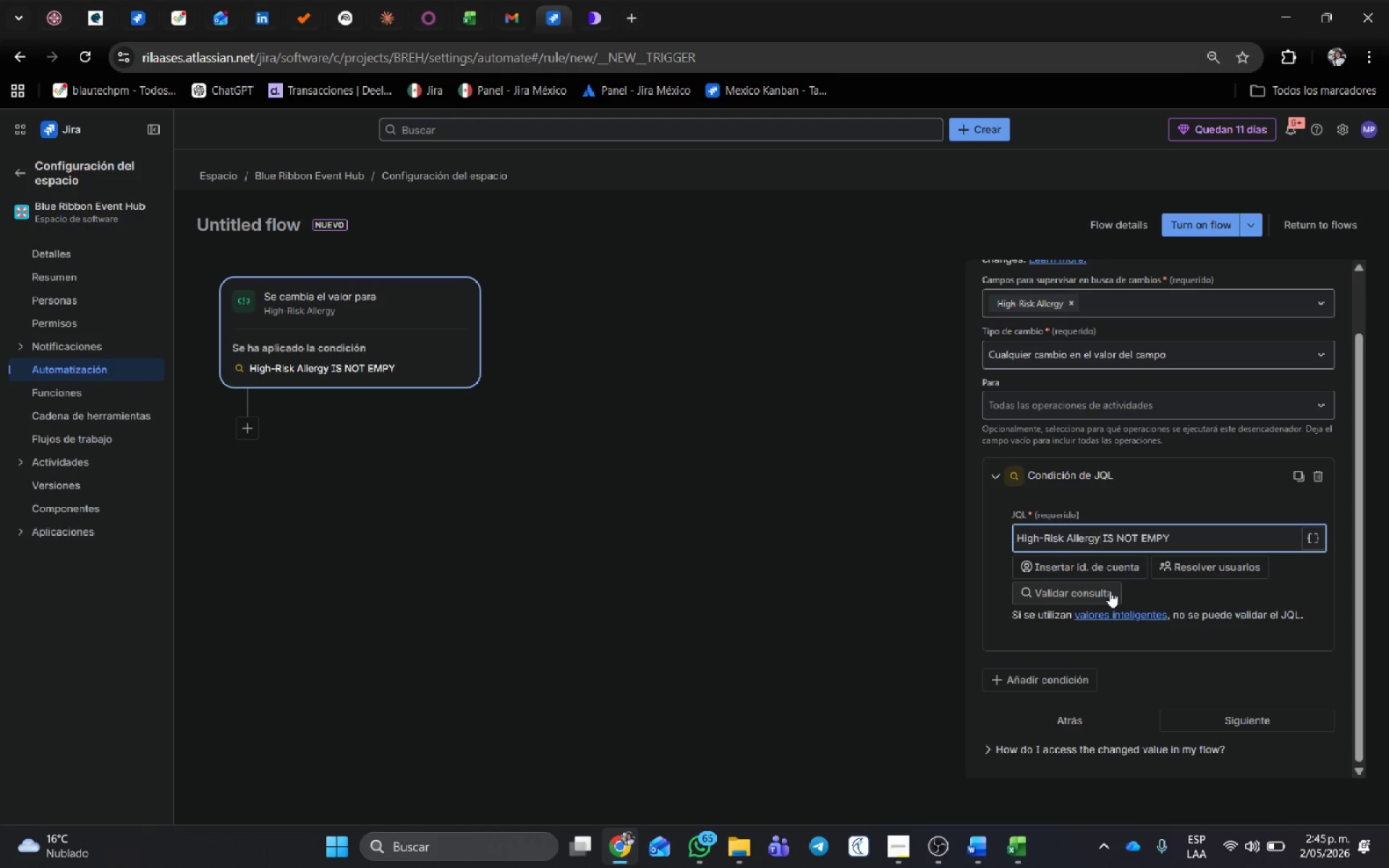 
left_click([1109, 592])
 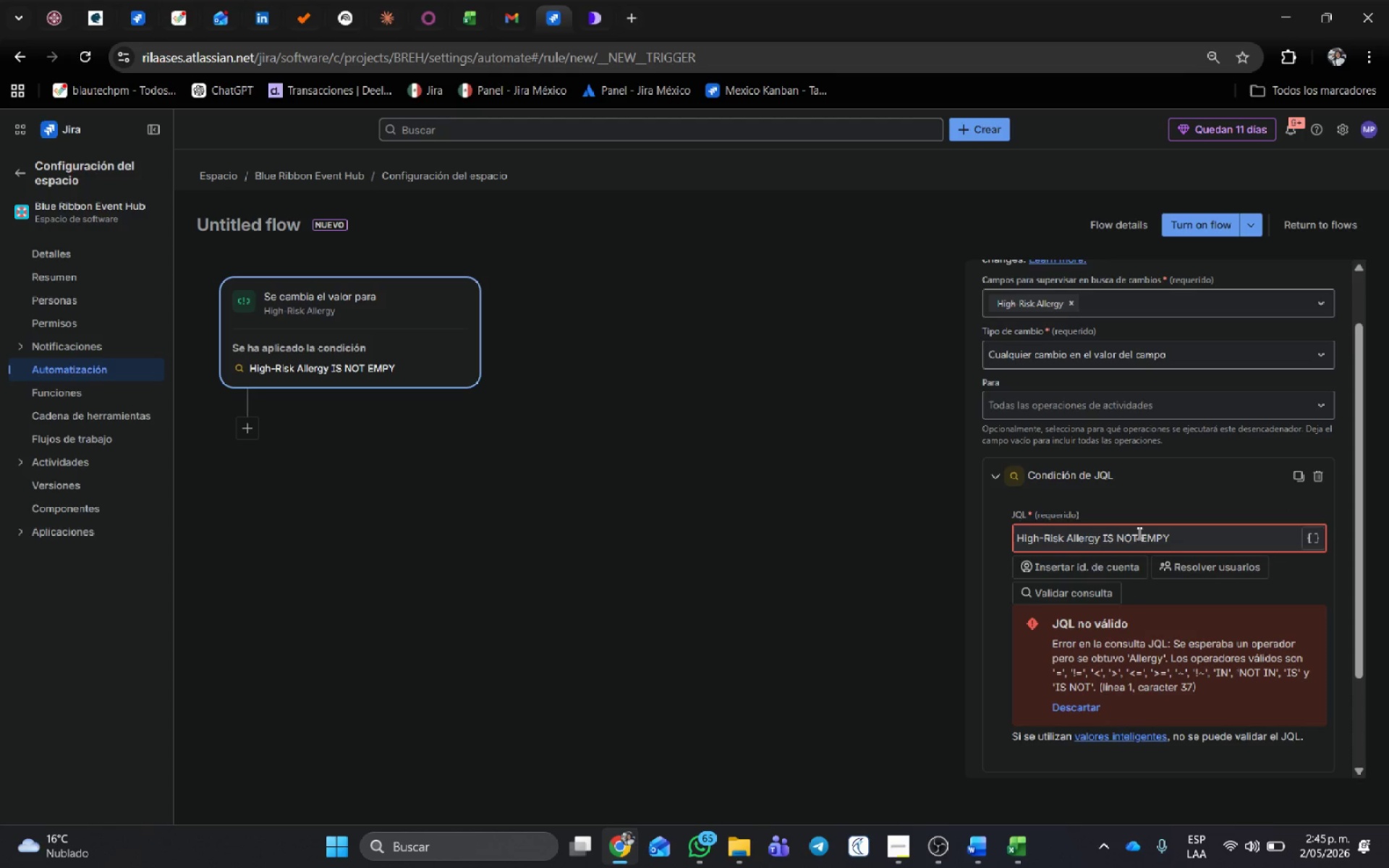 
left_click([1174, 538])
 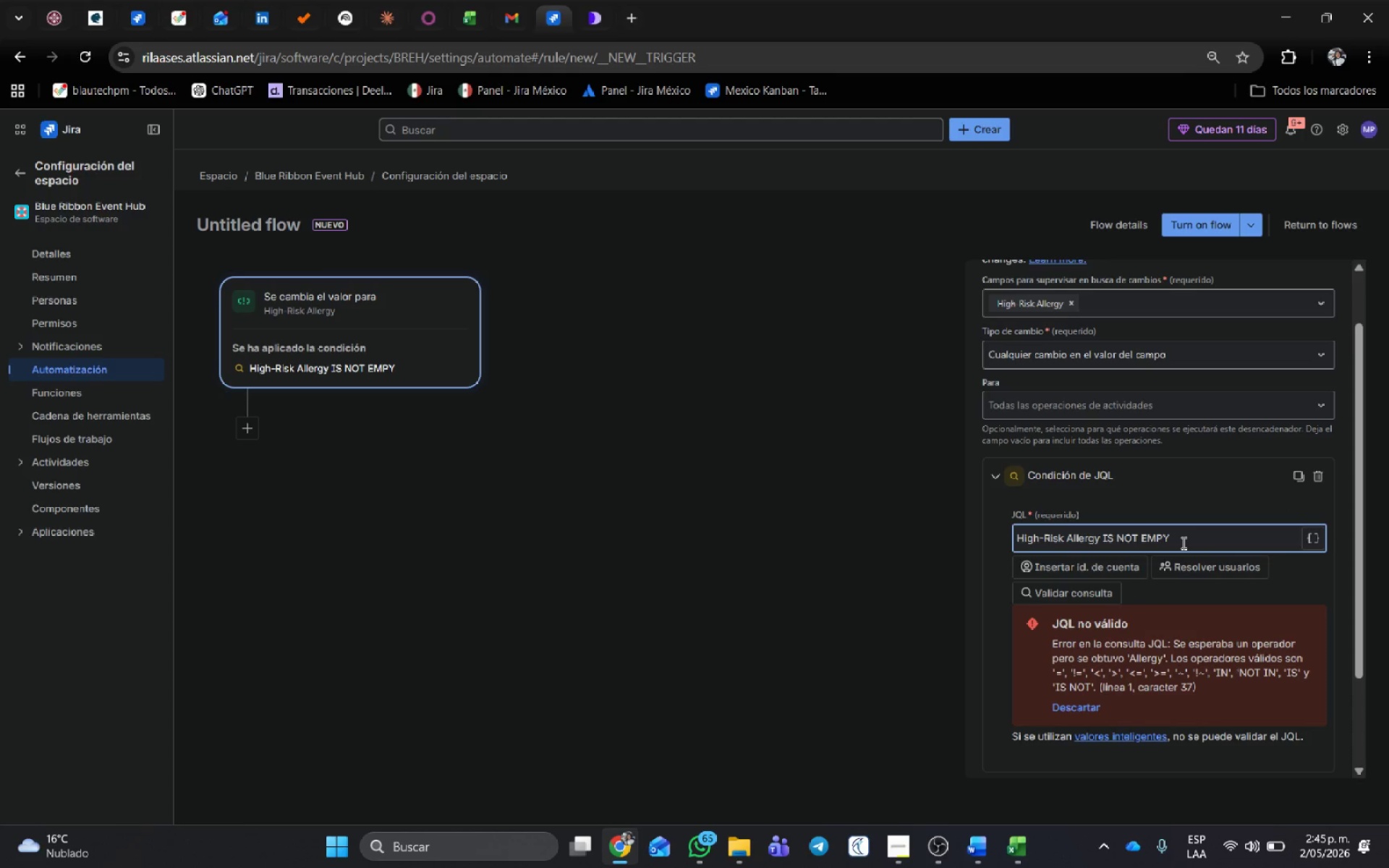 
key(Backspace)
type(ty)
key(Backspace)
key(Backspace)
type(TY)
 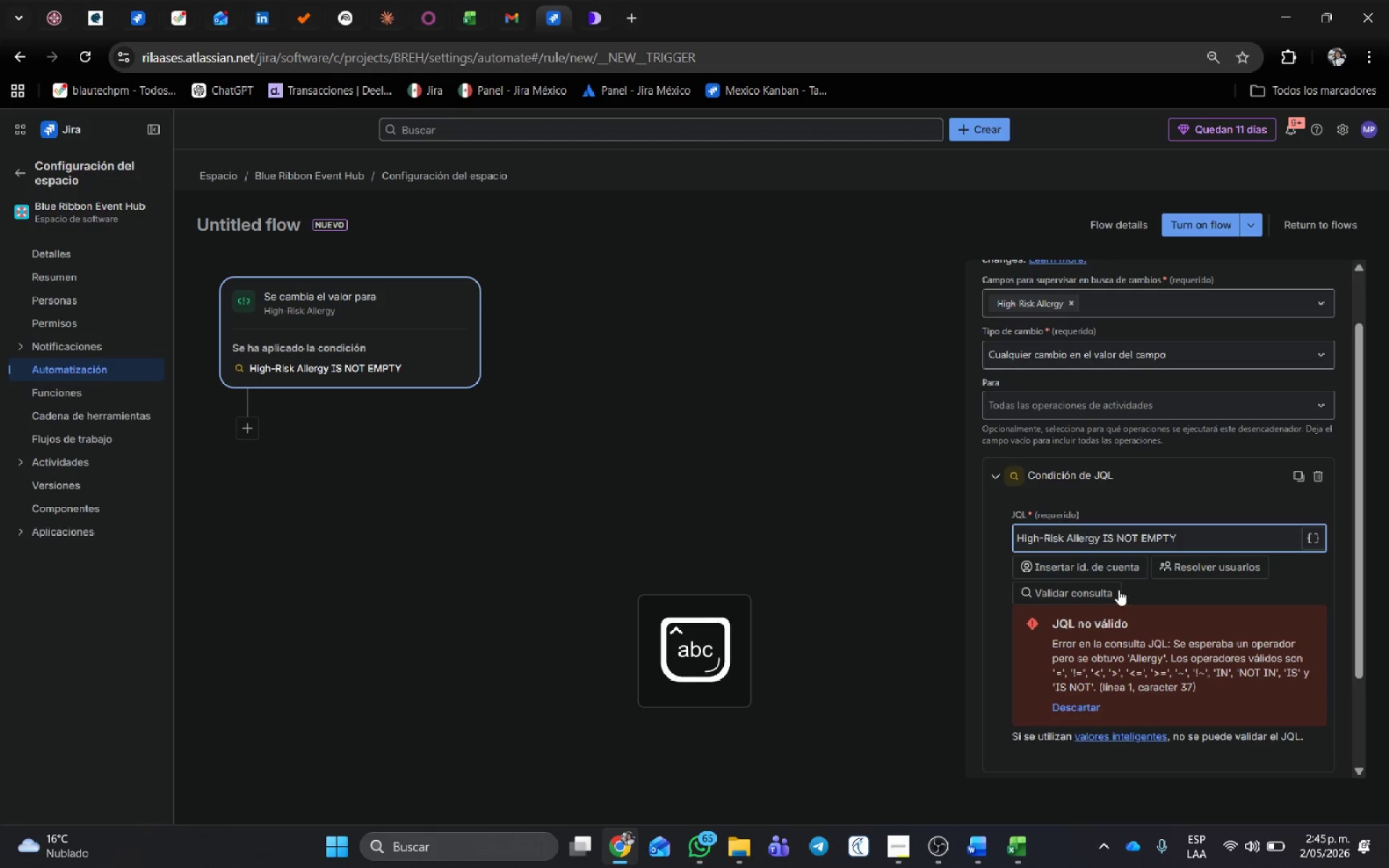 
left_click([1095, 592])
 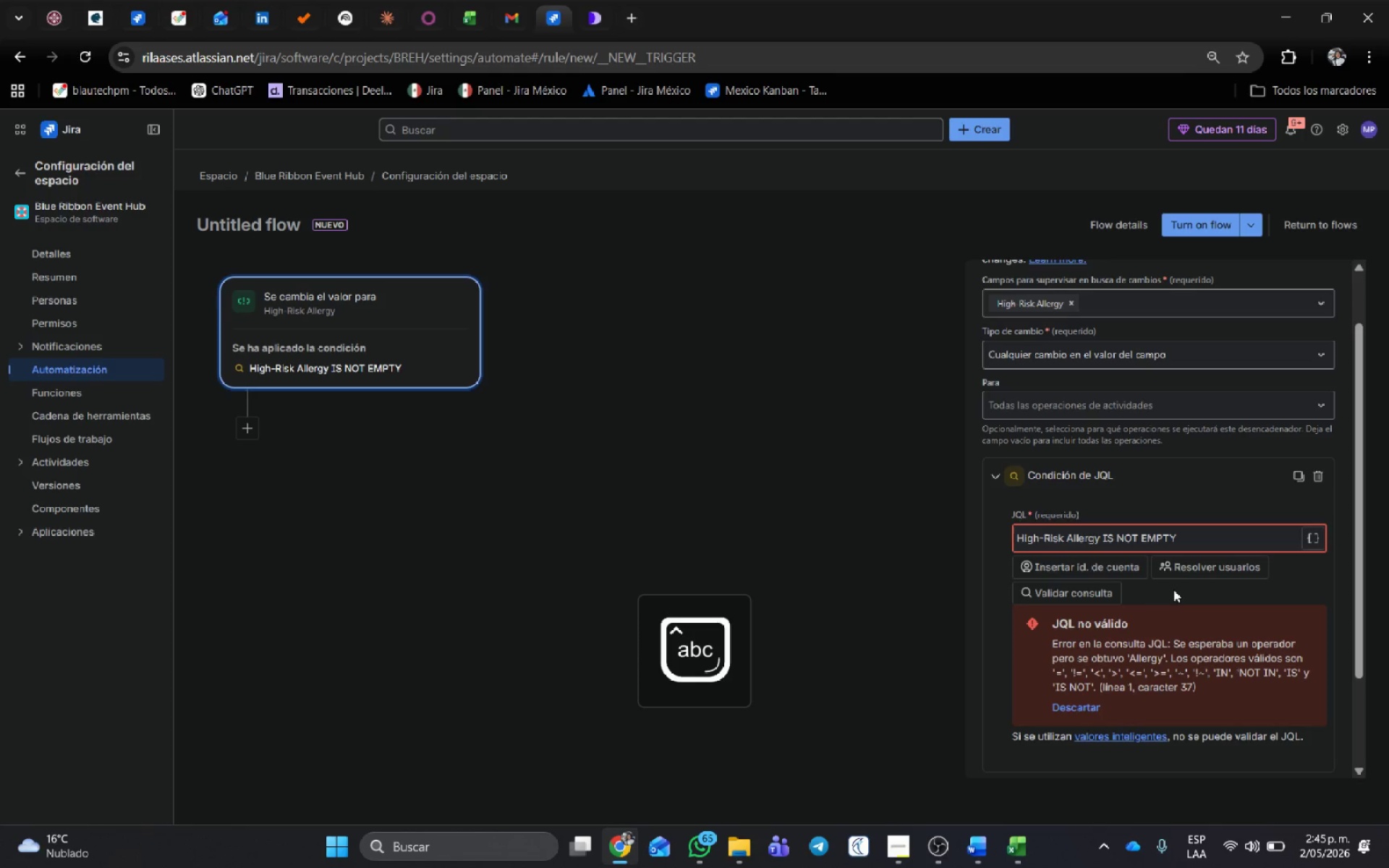 
scroll: coordinate [1177, 602], scroll_direction: down, amount: 1.0
 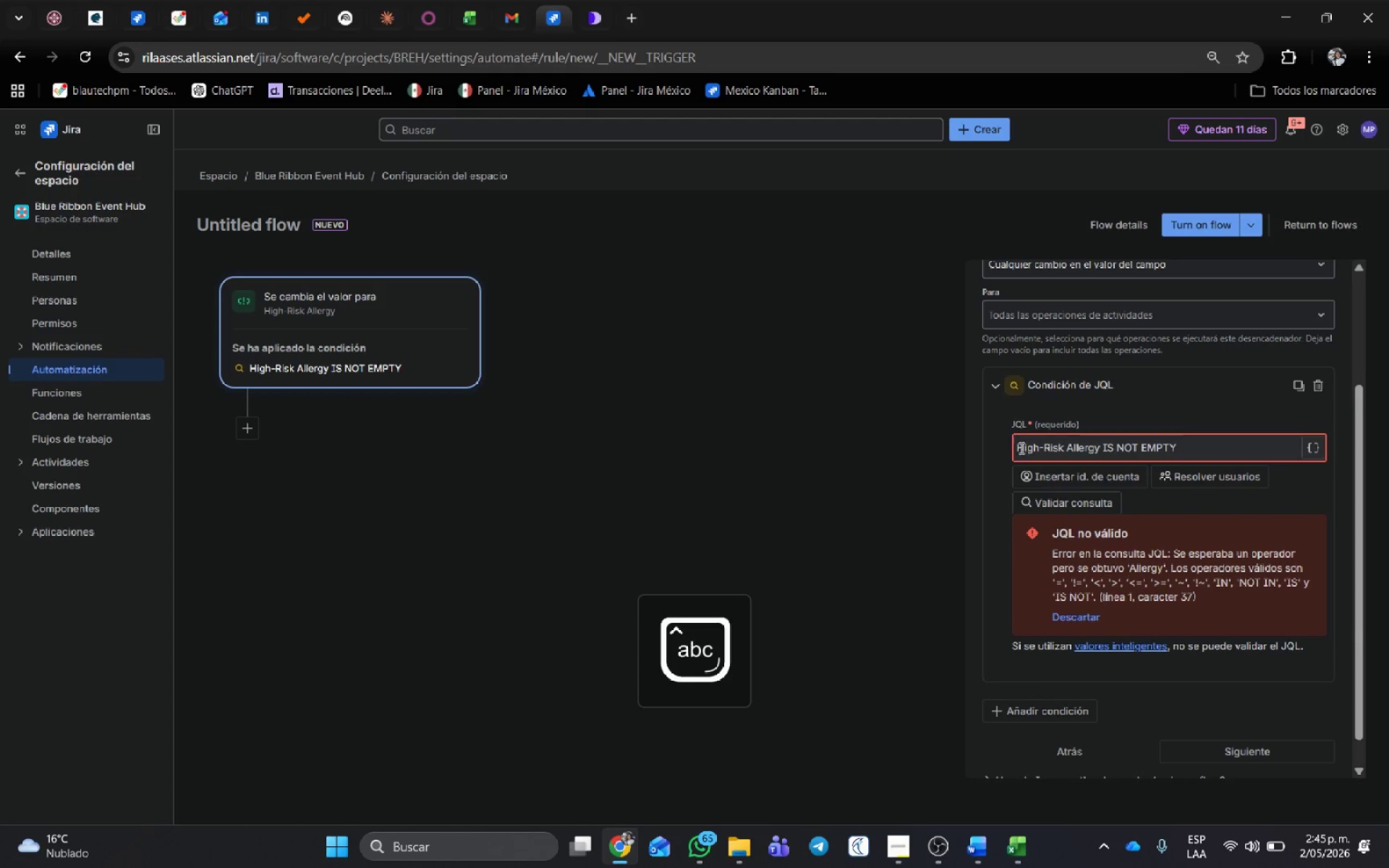 
left_click([1018, 448])
 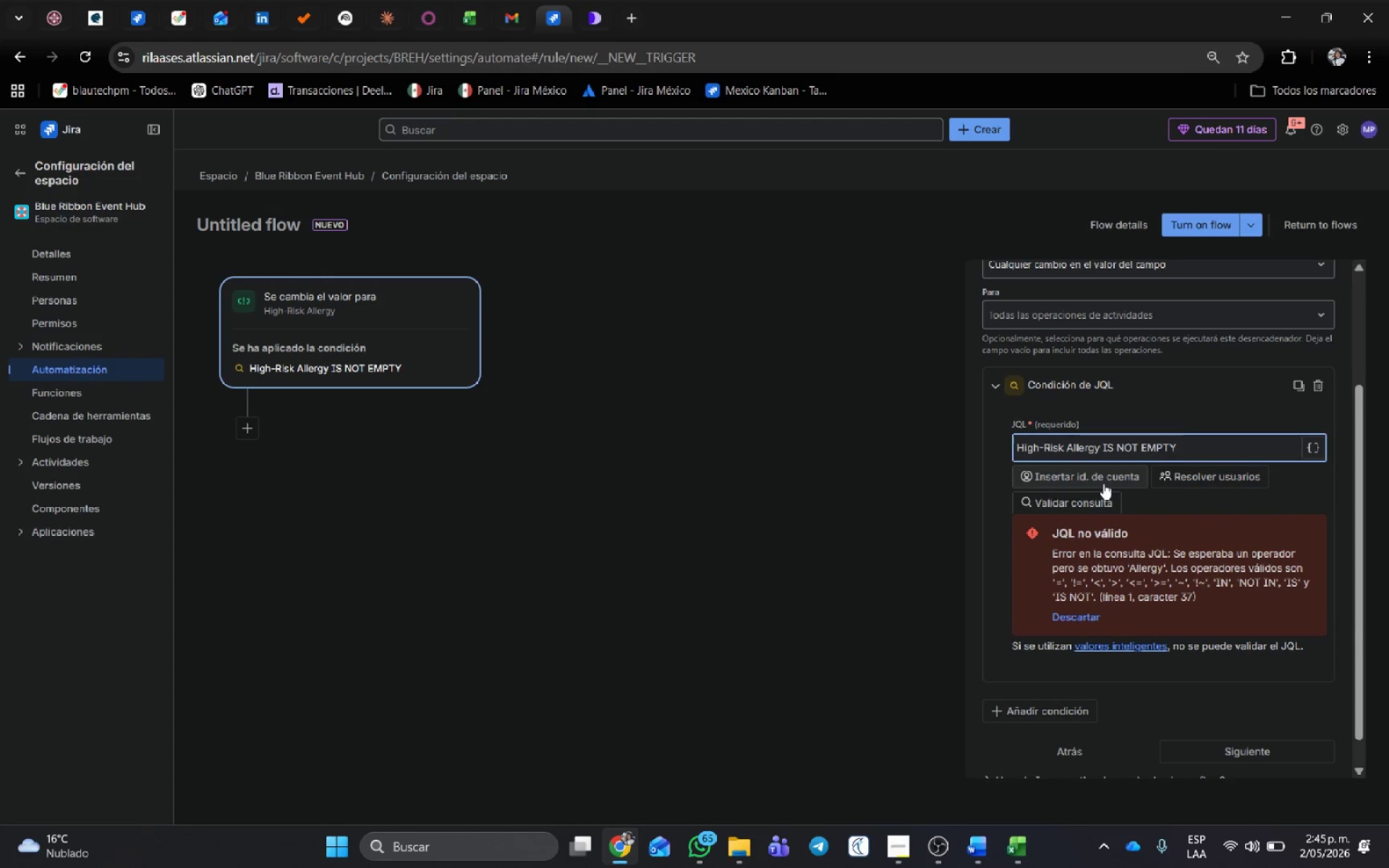 
key(Shift+1)
 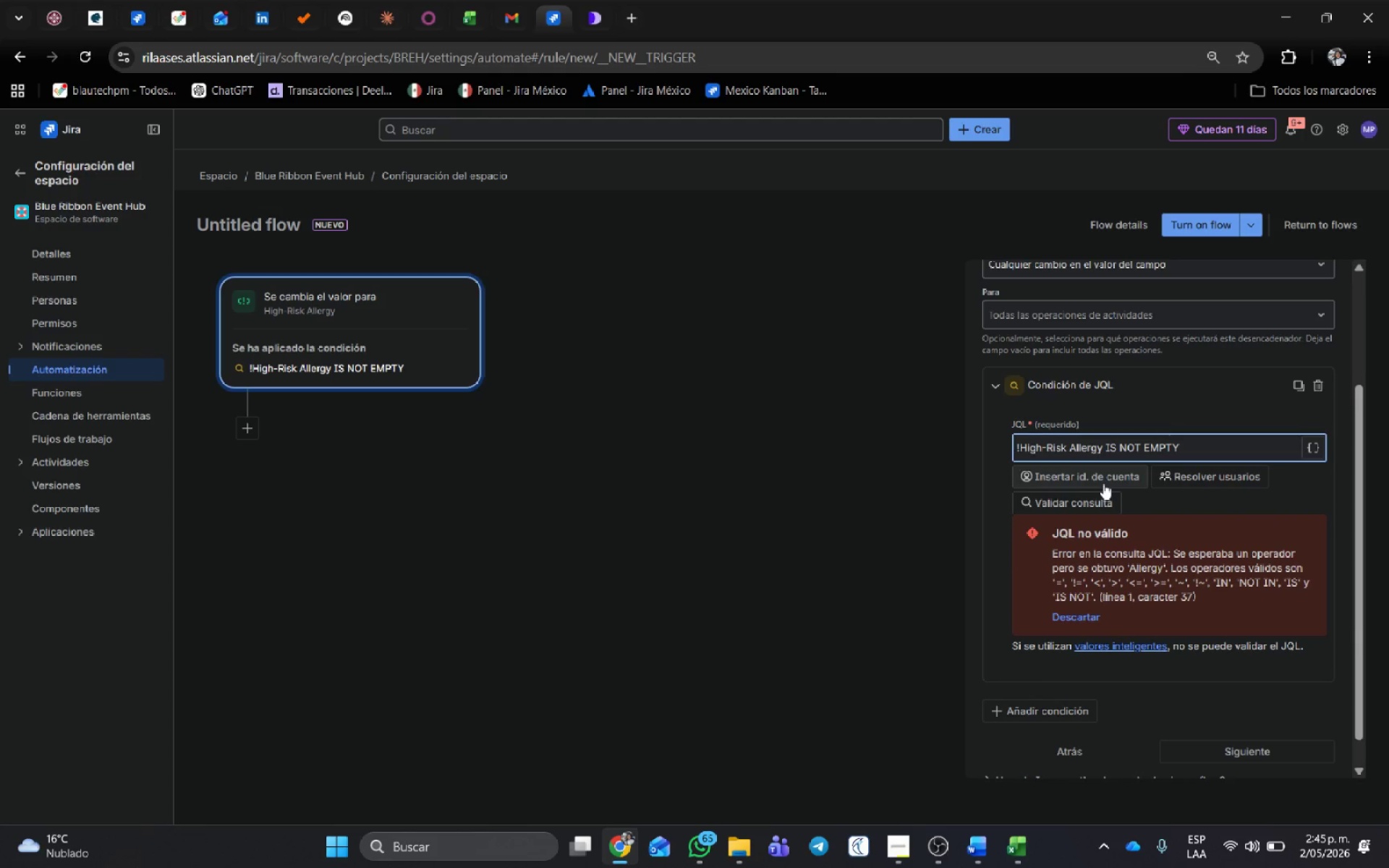 
key(Backspace)
 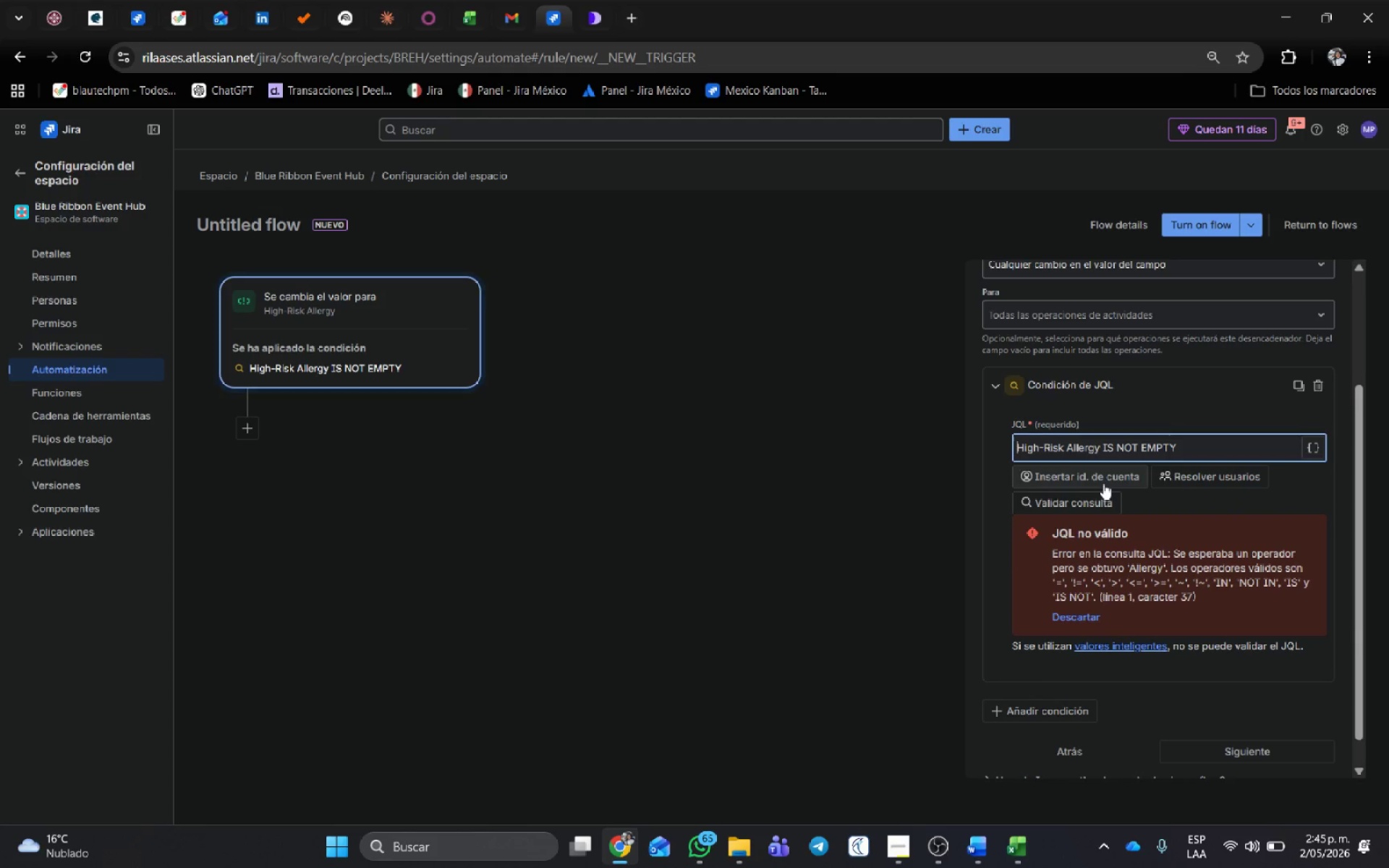 
key(Shift+2)
 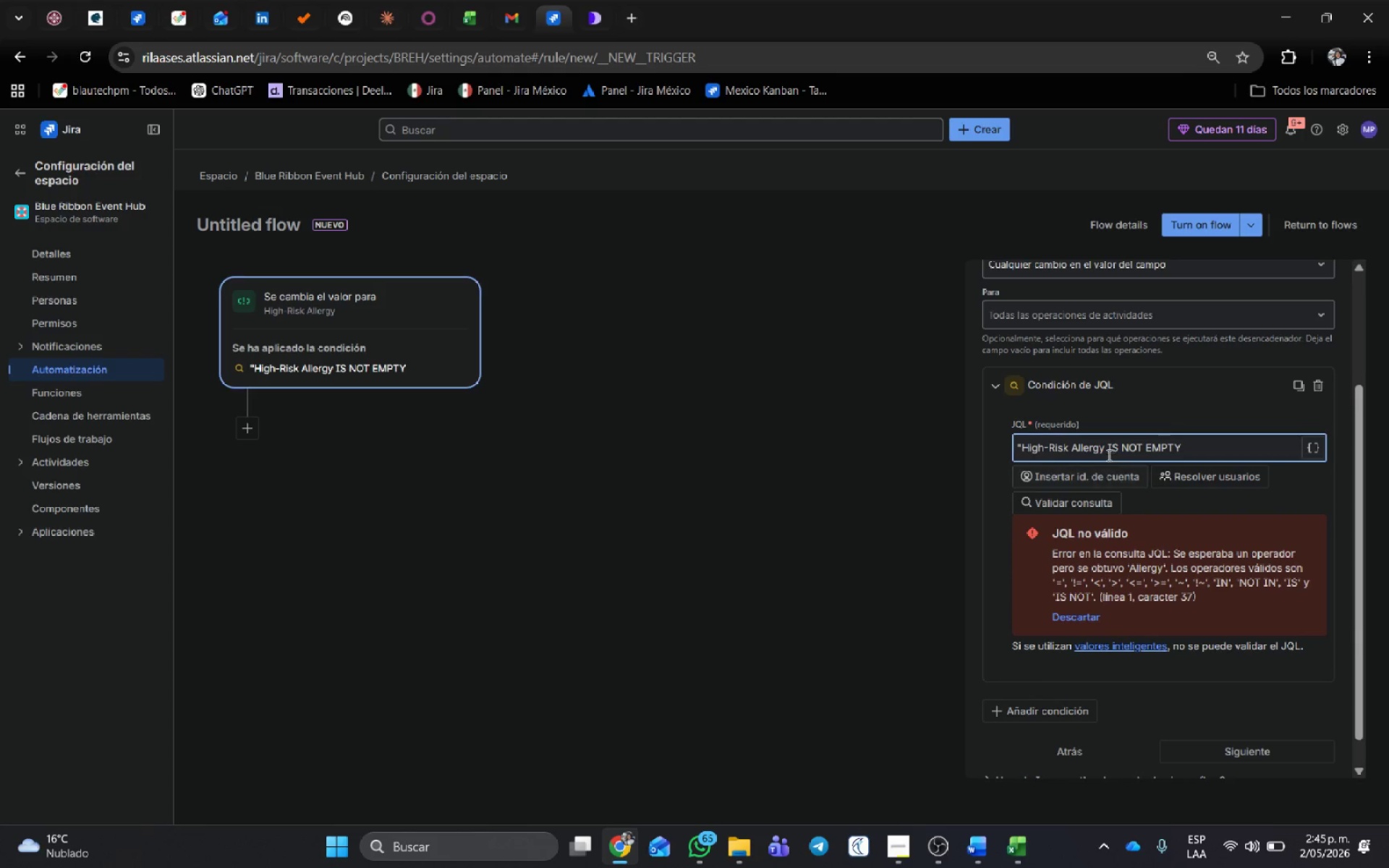 
left_click([1105, 446])
 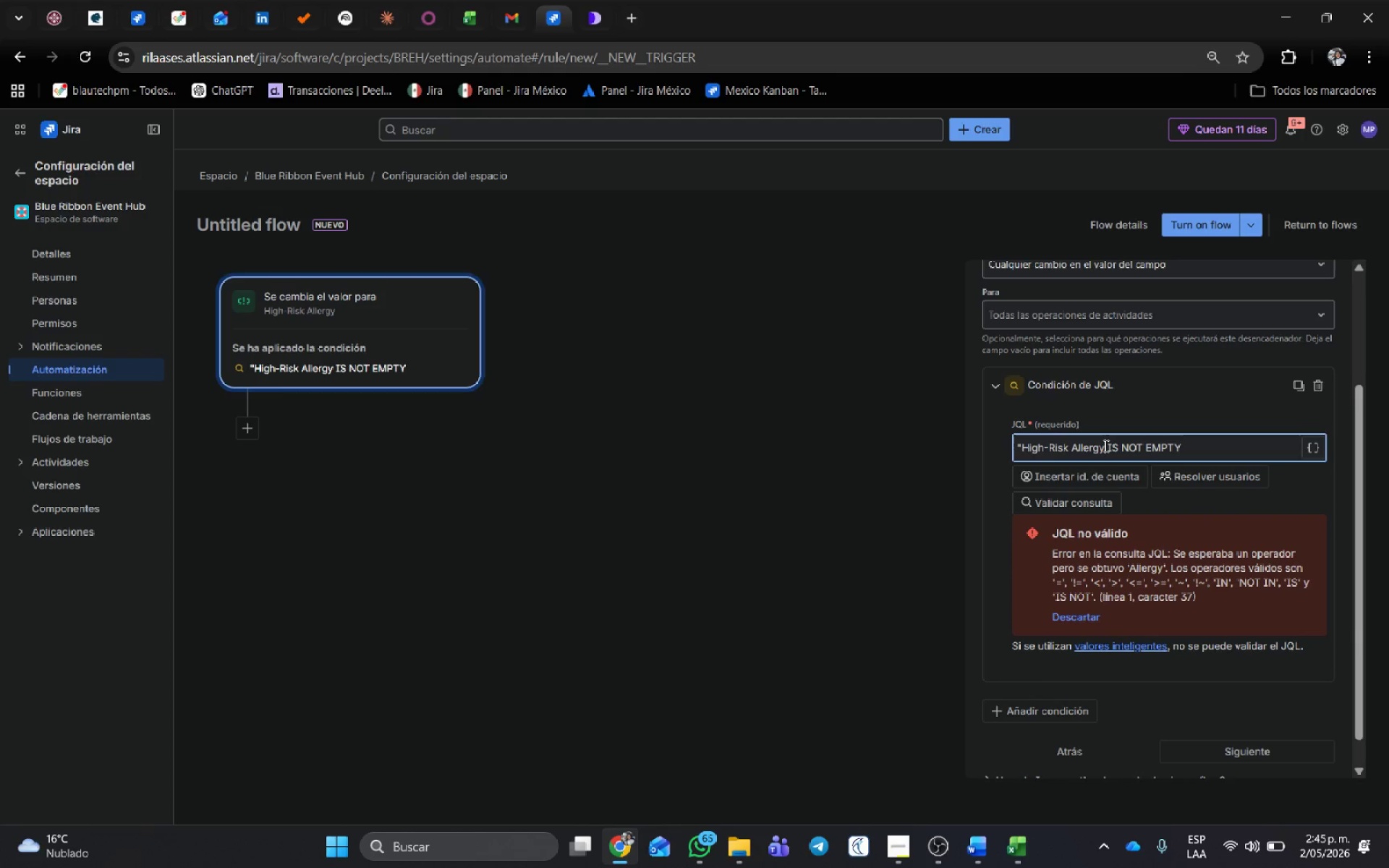 
key(Shift+ShiftRight)
 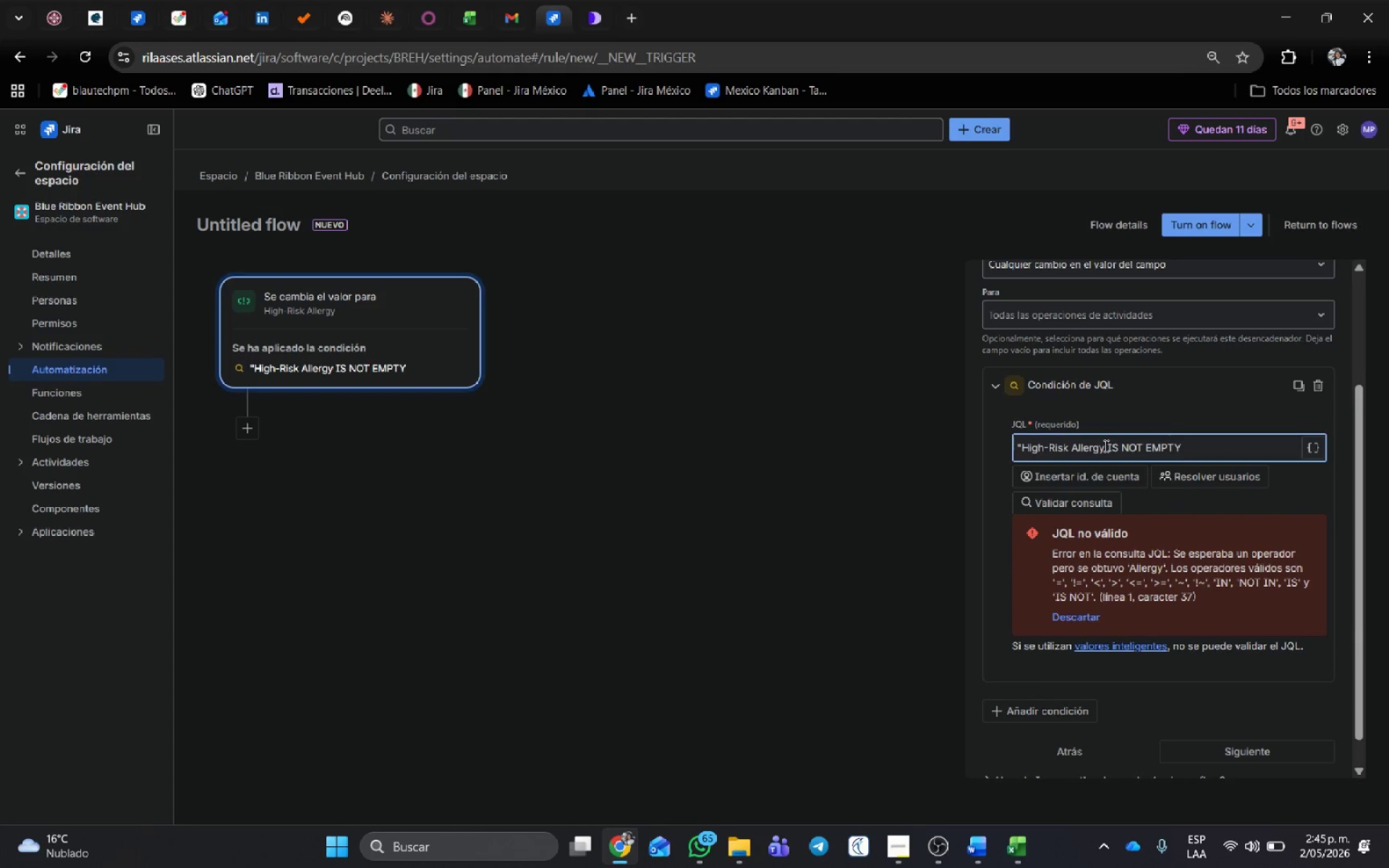 
key(Shift+2)
 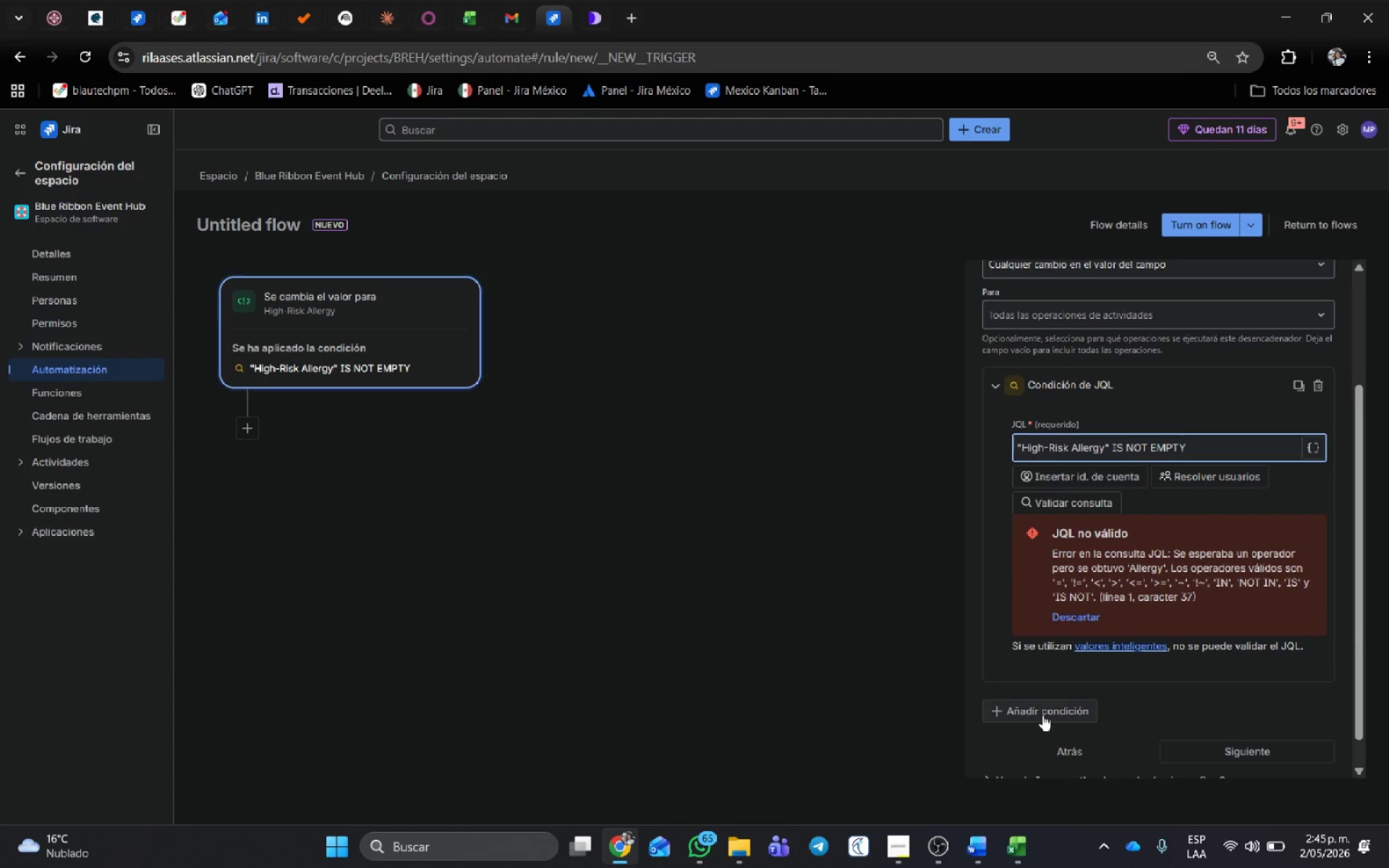 
scroll: coordinate [1057, 600], scroll_direction: down, amount: 2.0
 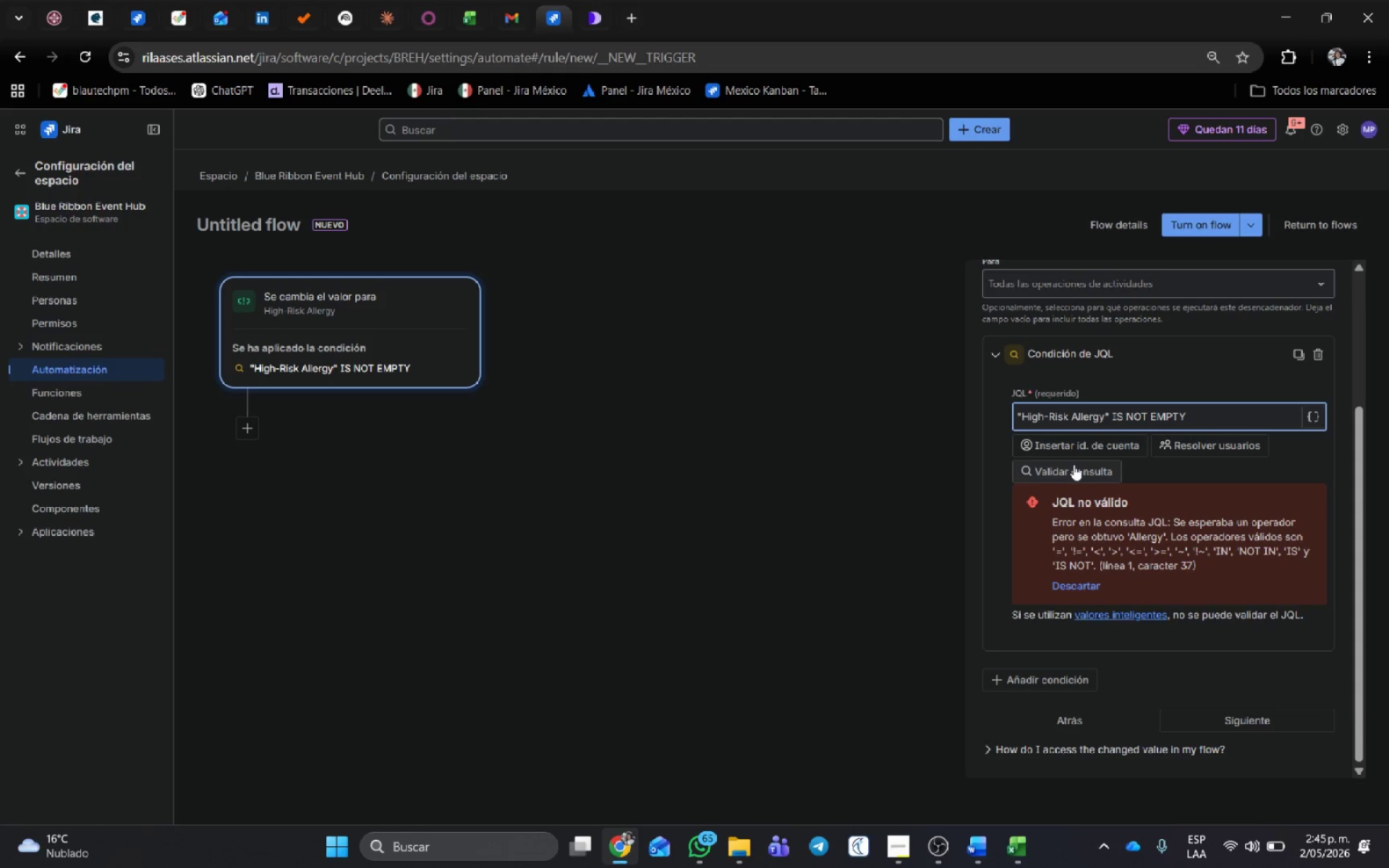 
left_click([1074, 464])
 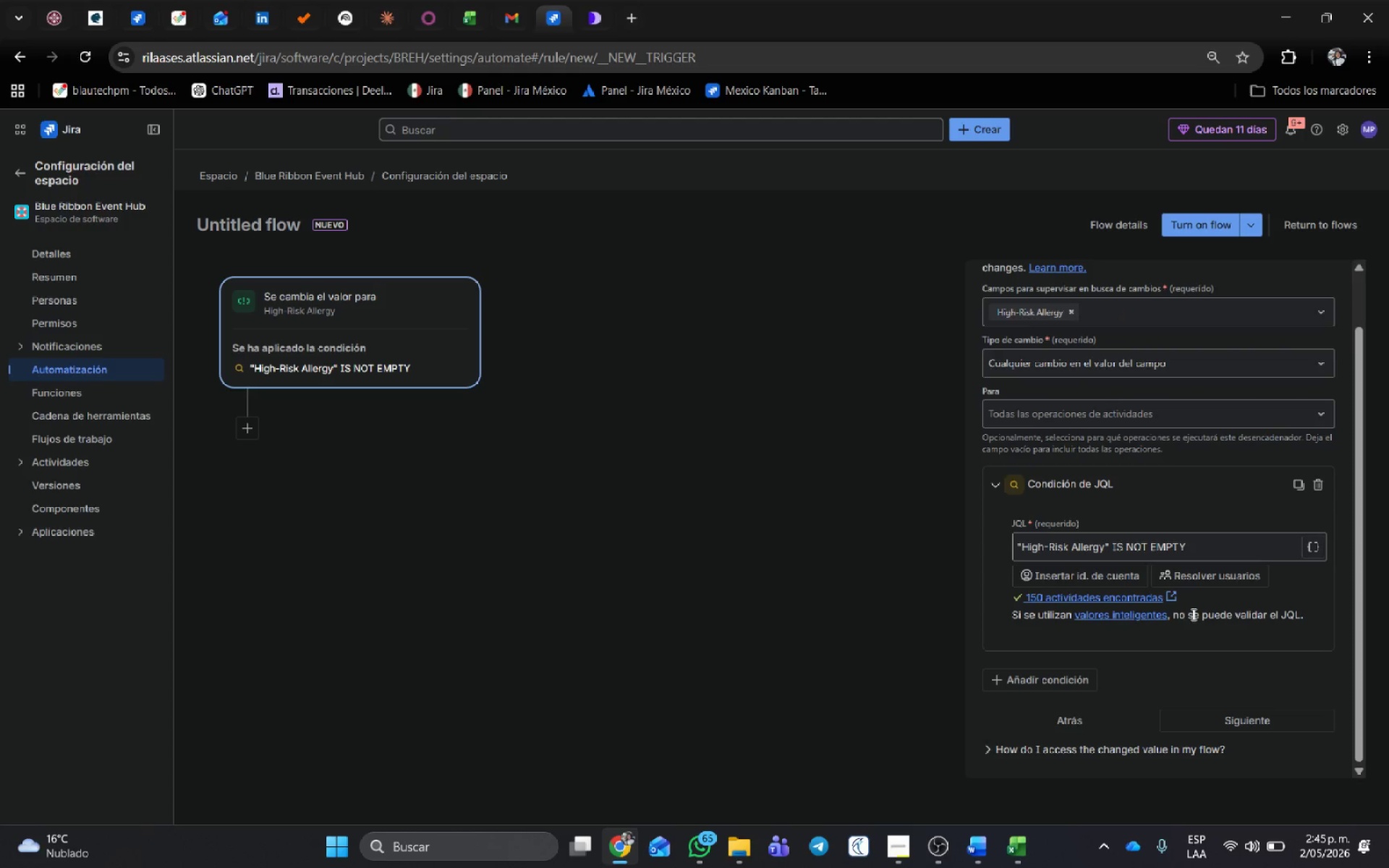 
scroll: coordinate [1186, 435], scroll_direction: up, amount: 3.0
 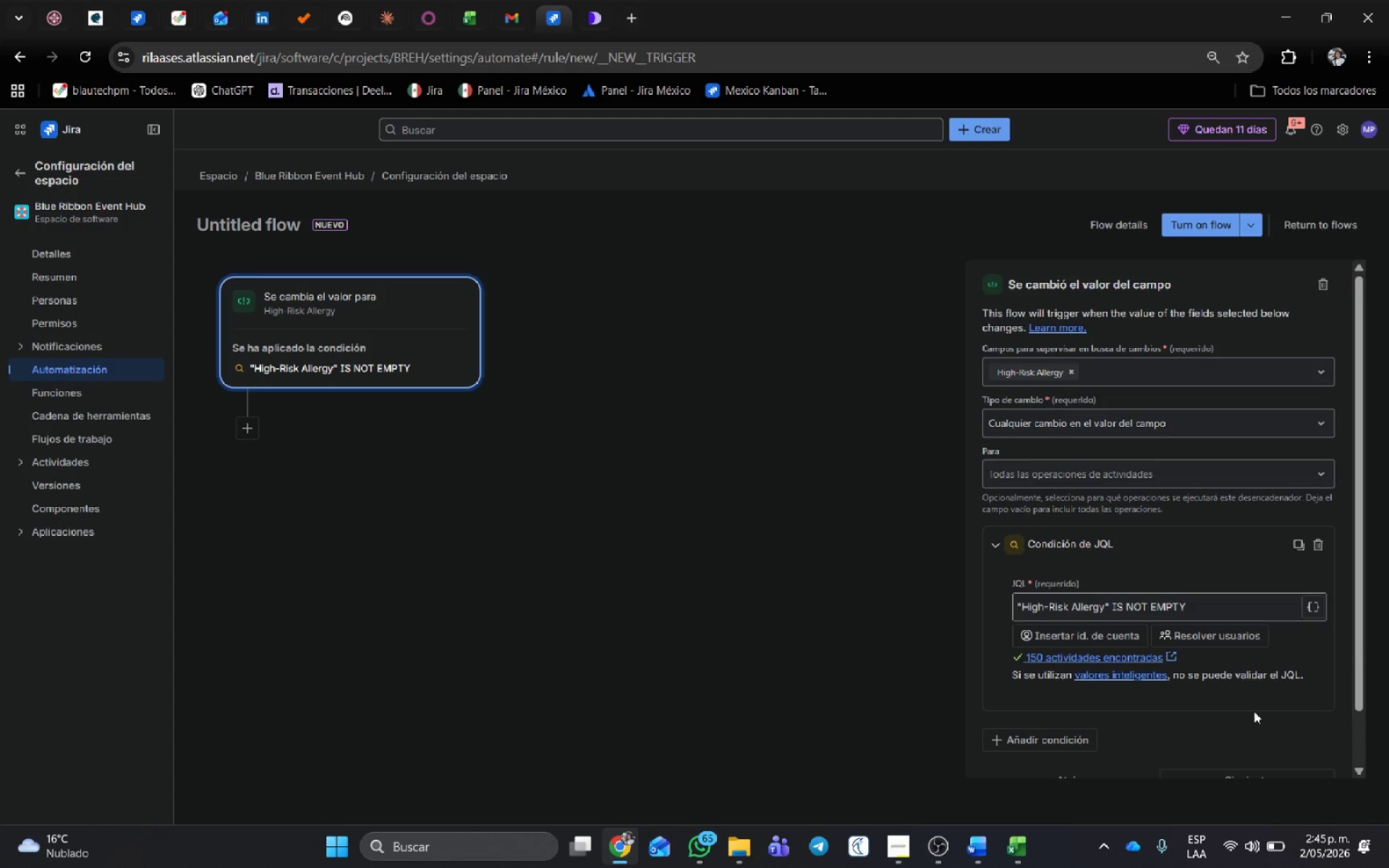 
scroll: coordinate [1265, 625], scroll_direction: down, amount: 2.0
 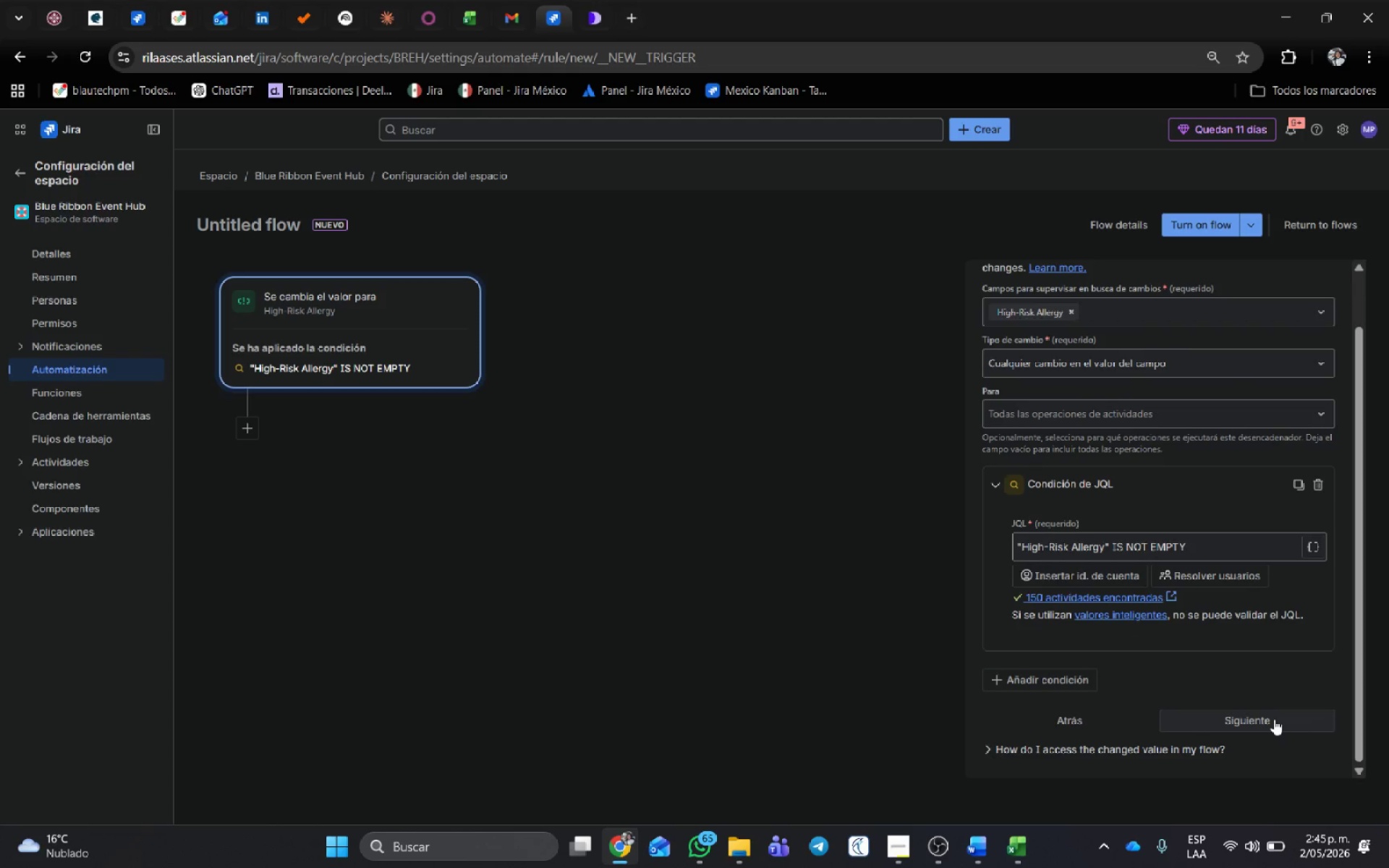 
left_click([1274, 719])
 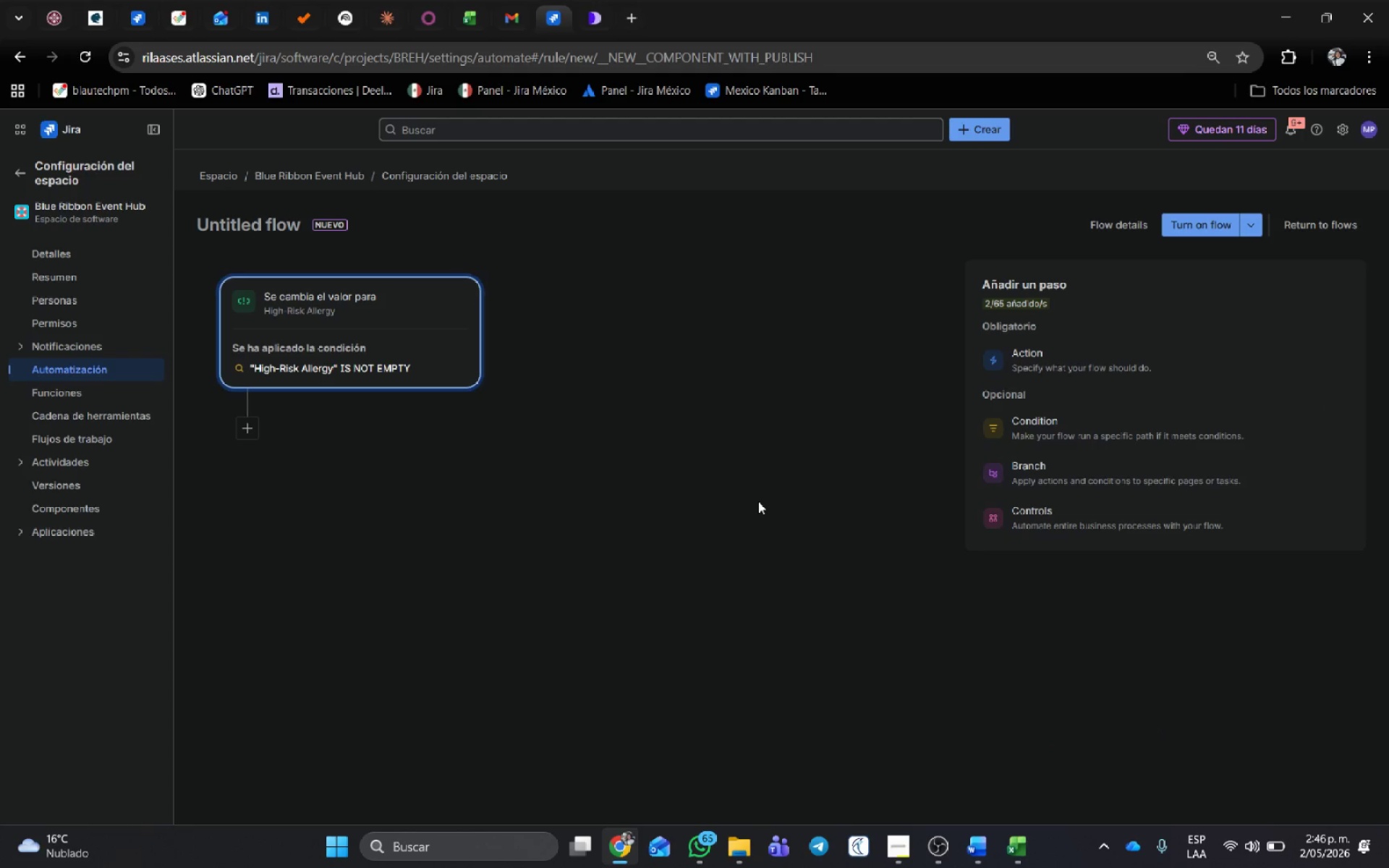 
wait(6.92)
 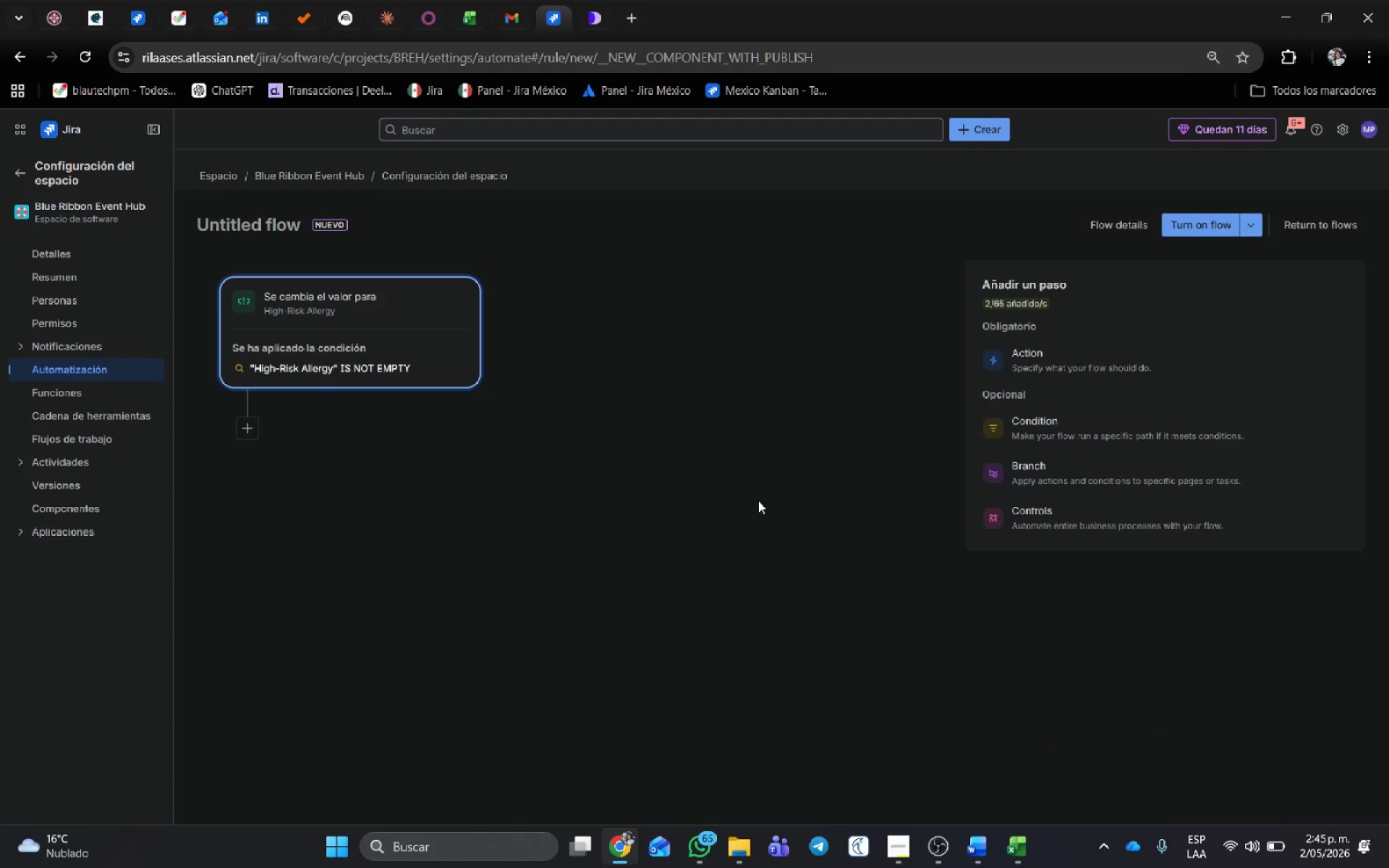 
left_click([1044, 366])
 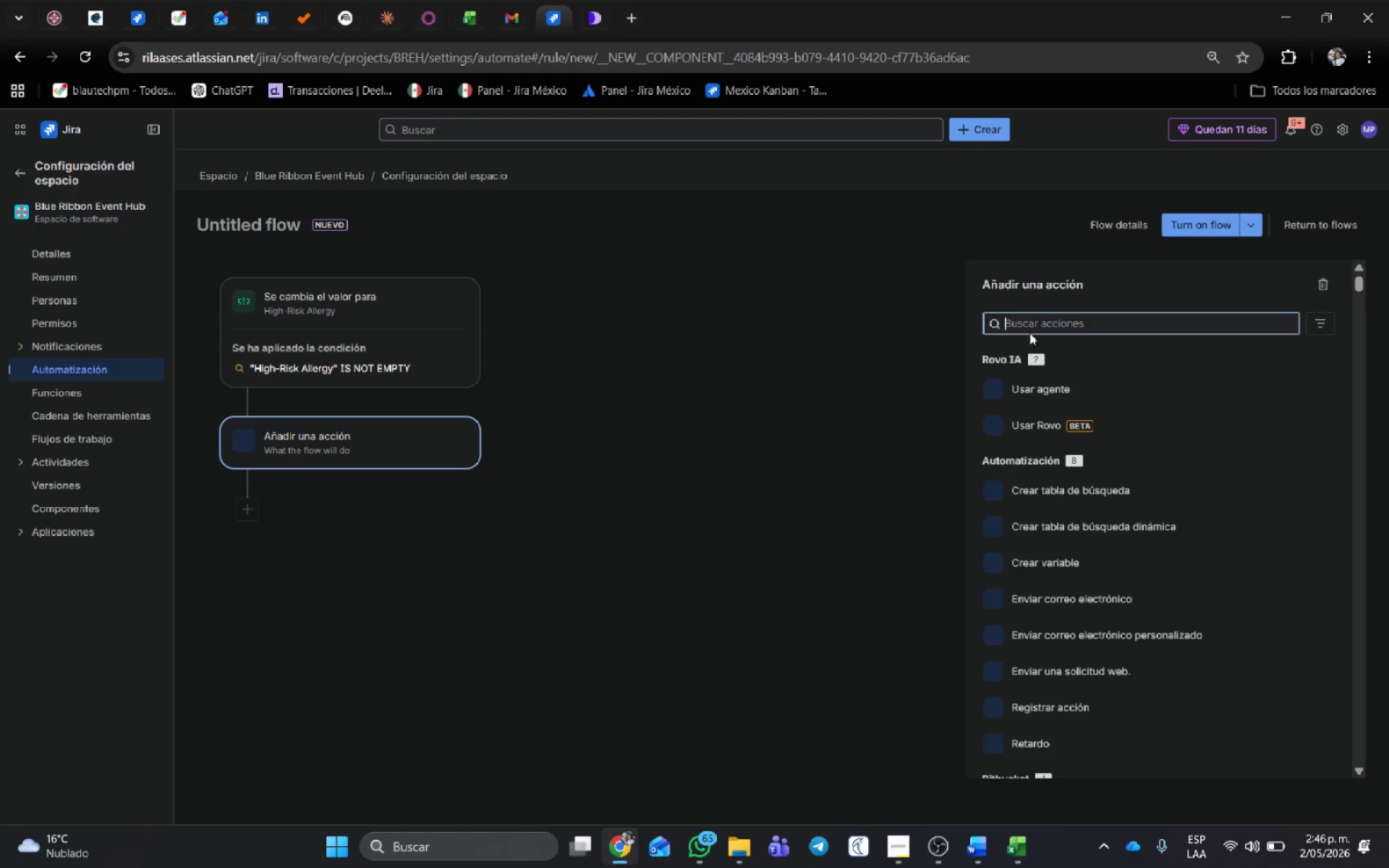 
left_click([1031, 317])
 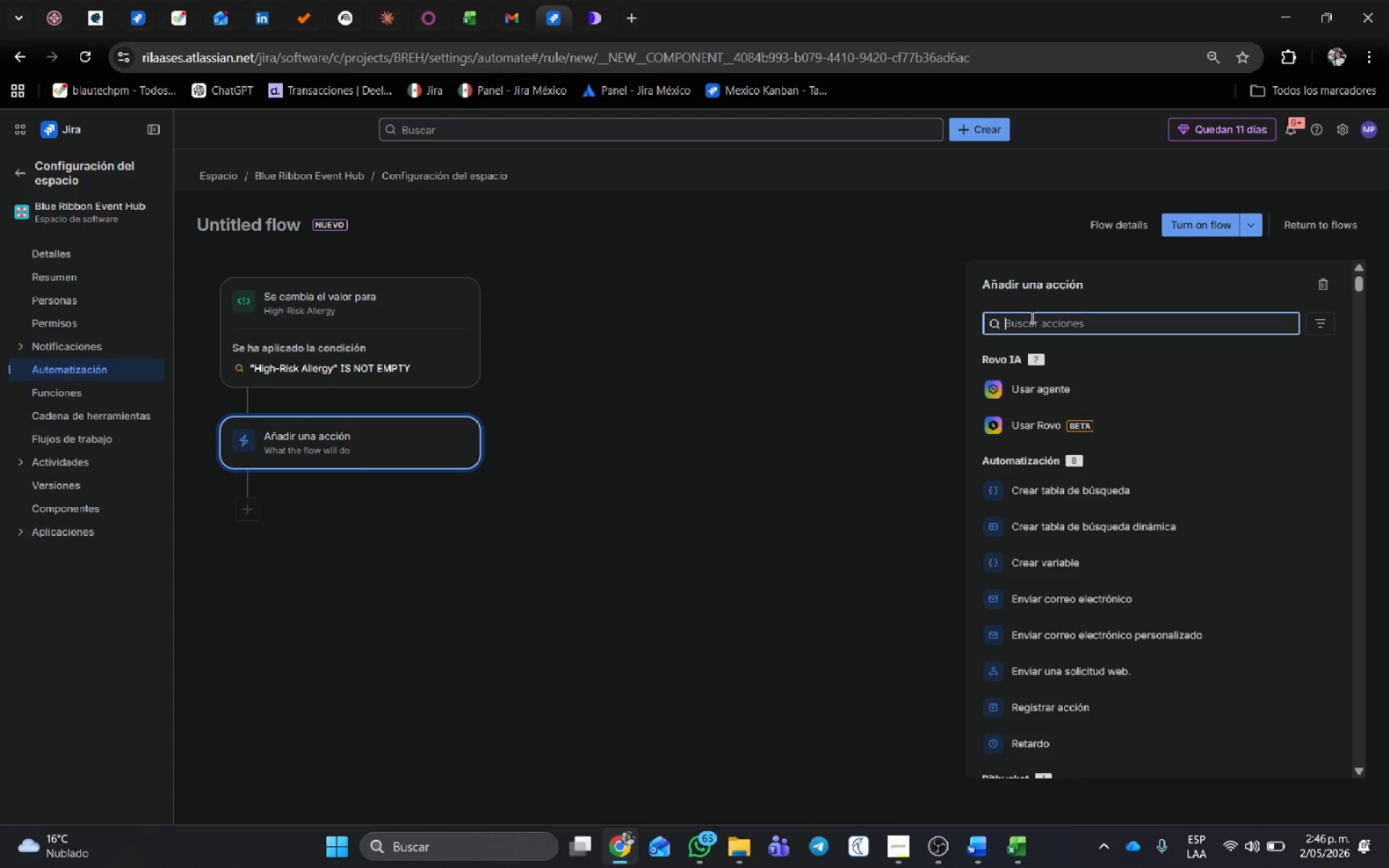 
type(comentar)
 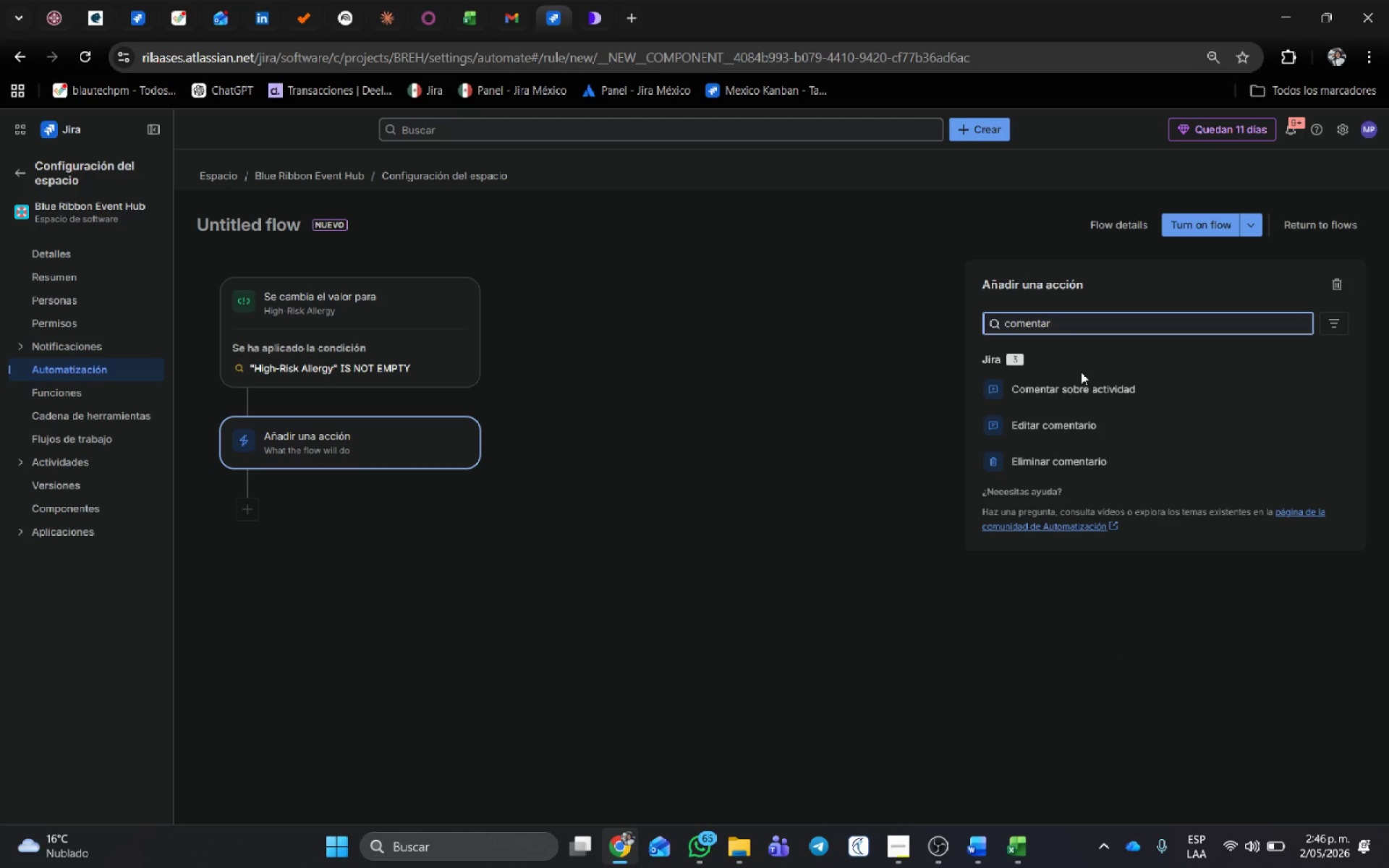 
left_click([1081, 386])
 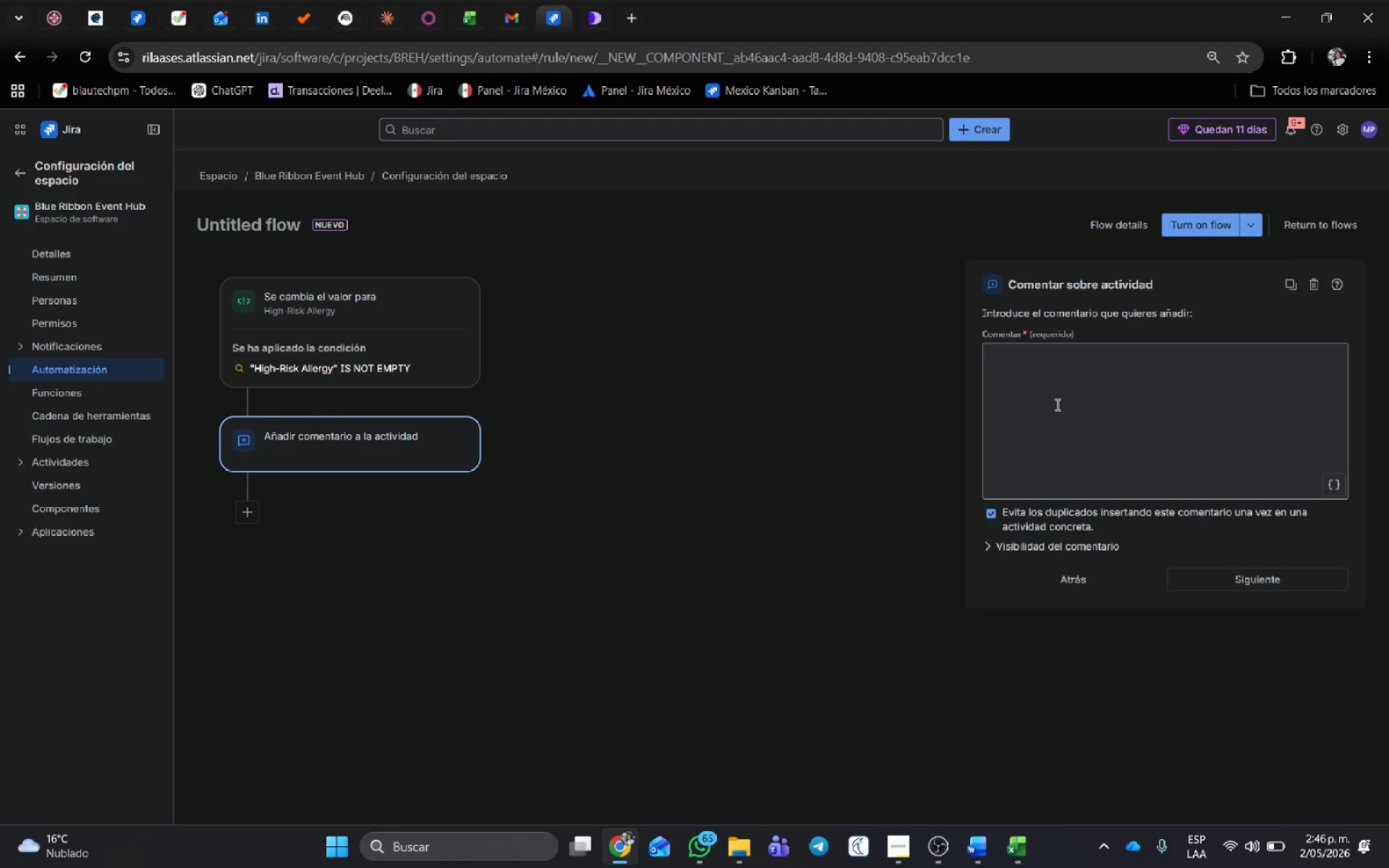 
left_click_drag(start_coordinate=[1056, 404], to_coordinate=[1050, 404])
 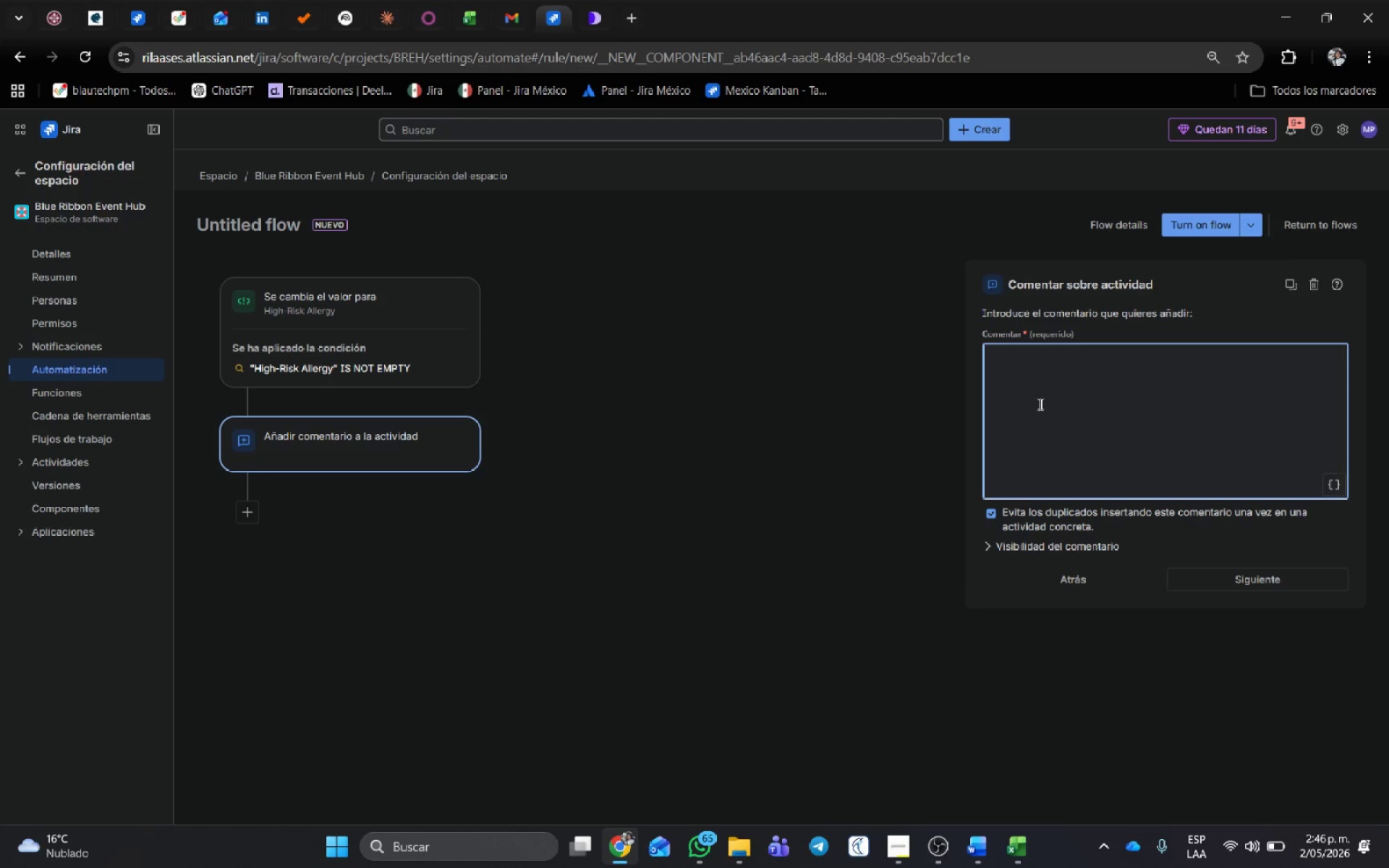 
hold_key(key=ShiftRight, duration=0.67)
 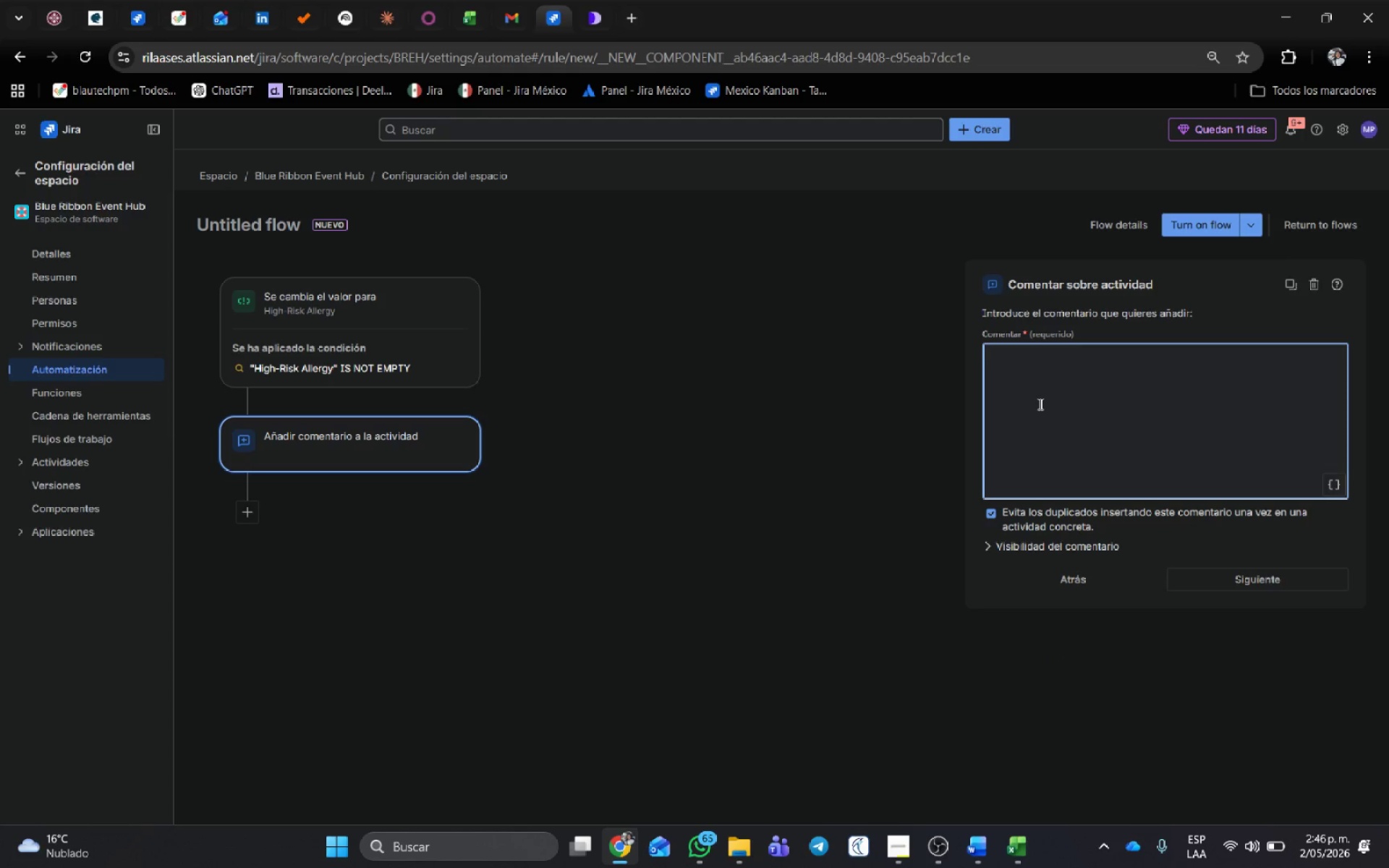 
type(High Risk Alerggy)
key(Backspace)
key(Backspace)
key(Backspace)
key(Backspace)
key(Backspace)
type(lergy detected, )
 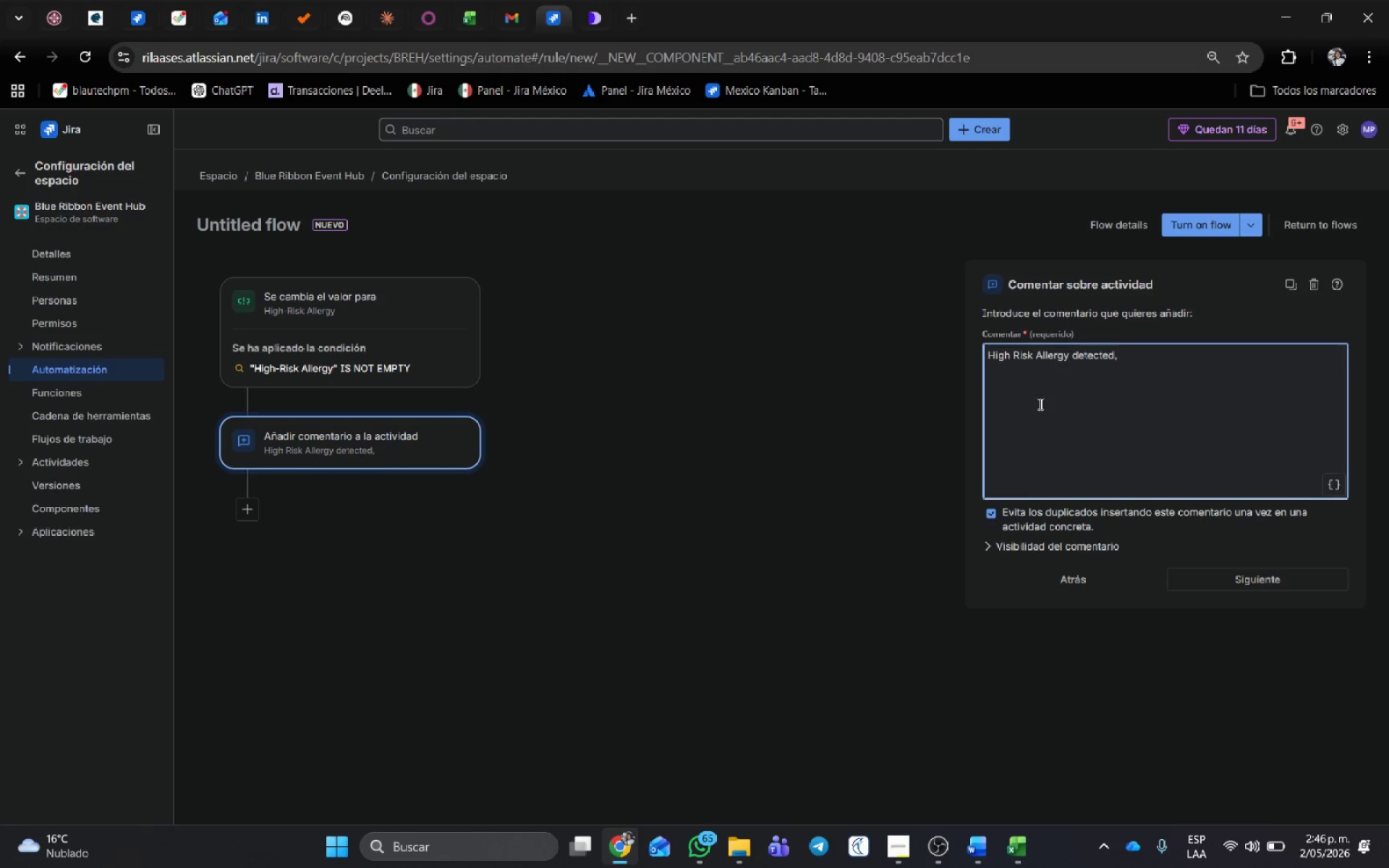 
hold_key(key=ShiftRight, duration=0.36)
 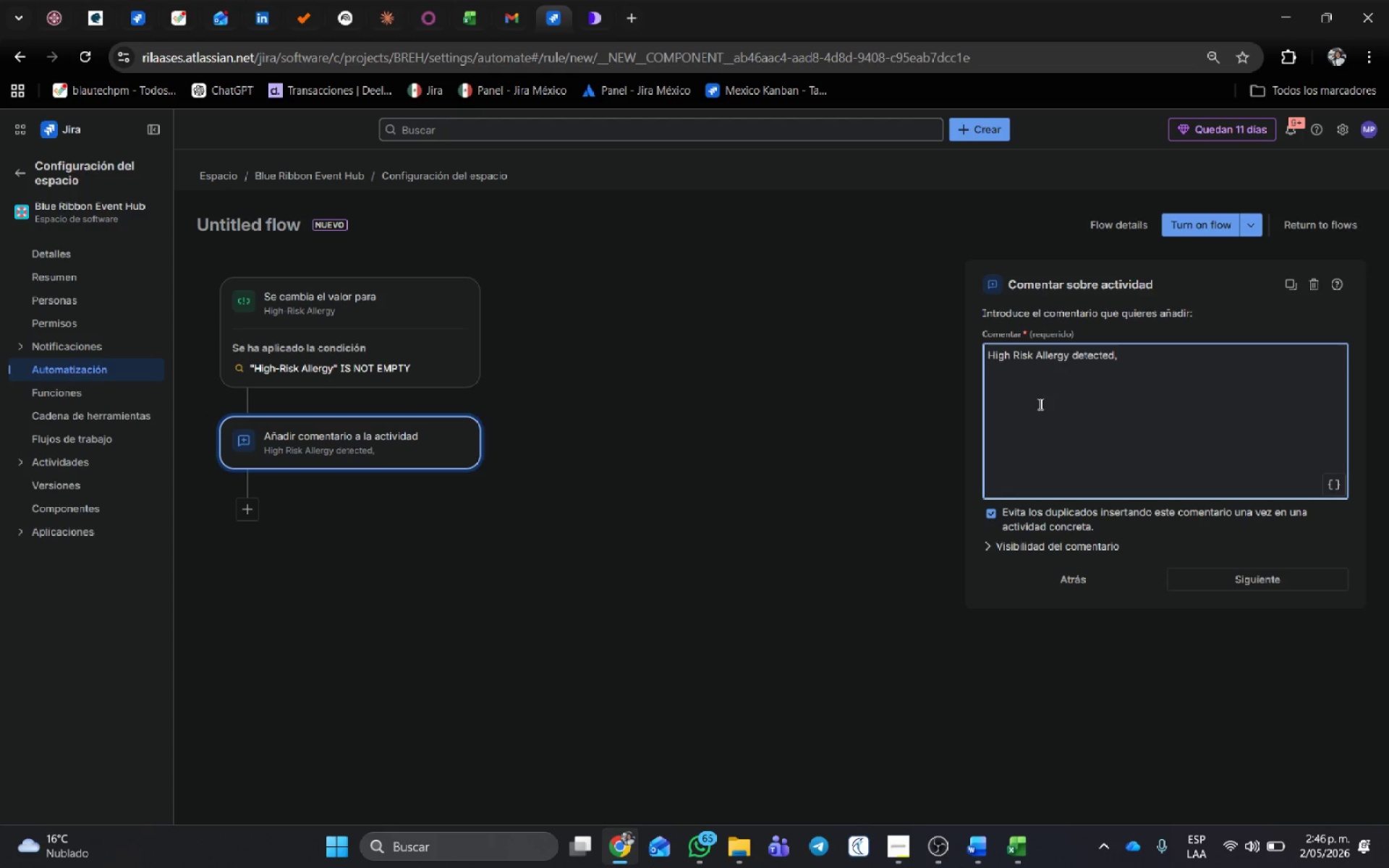 
hold_key(key=ShiftRight, duration=0.48)
 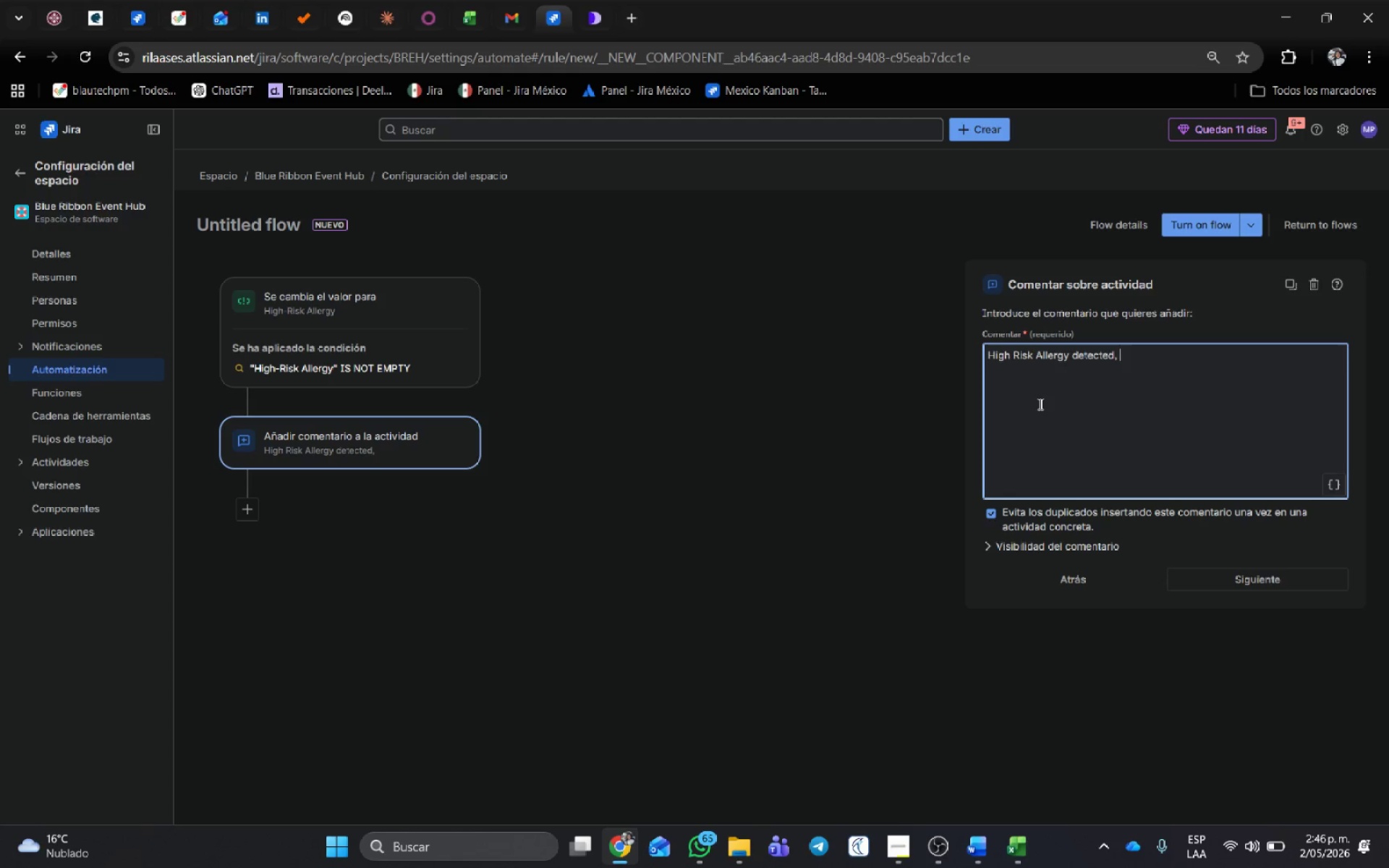 
key(Backspace)
key(Backspace)
type(. Kite)
key(Backspace)
type(chen must take precautions.)
 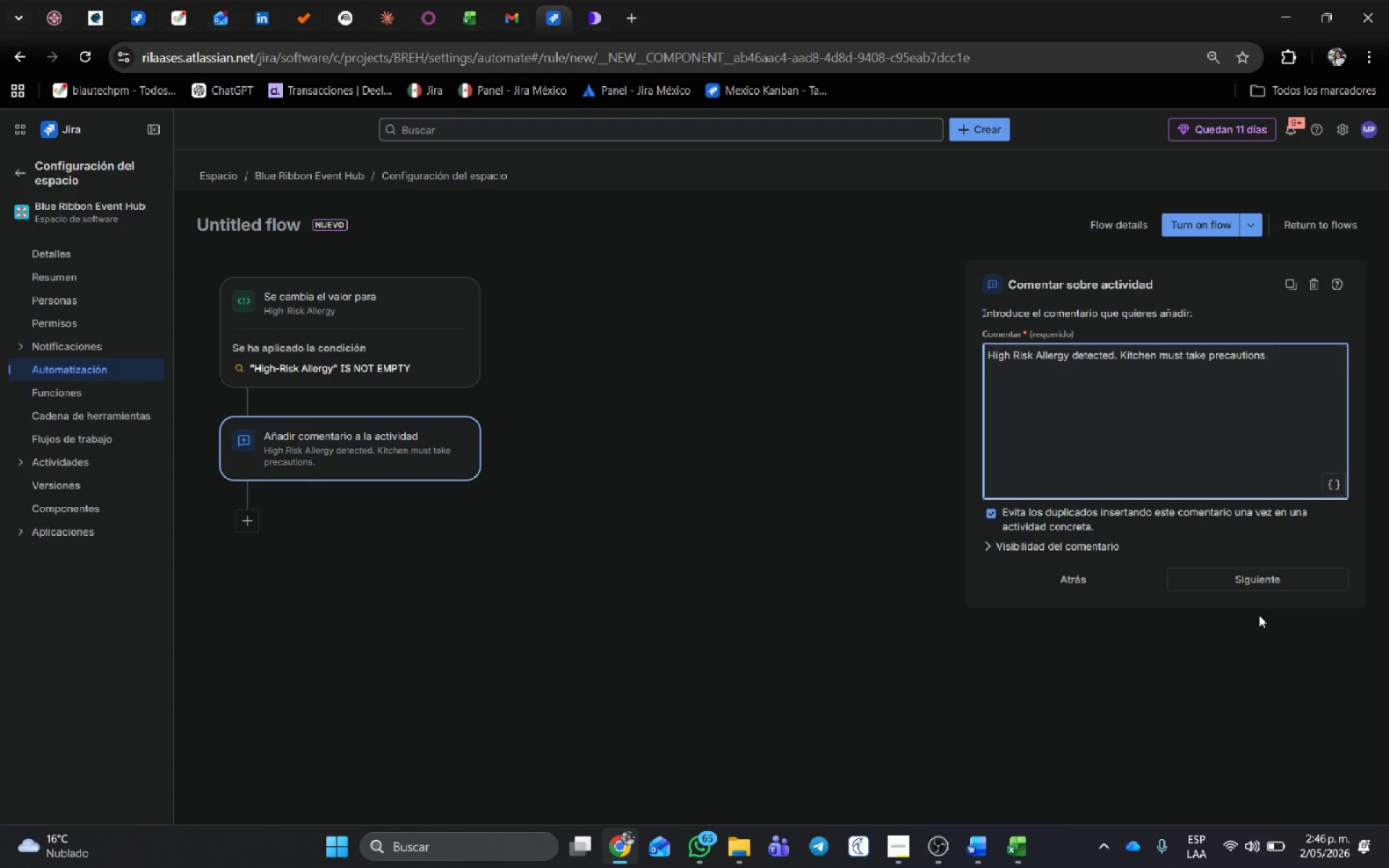 
left_click([1254, 586])
 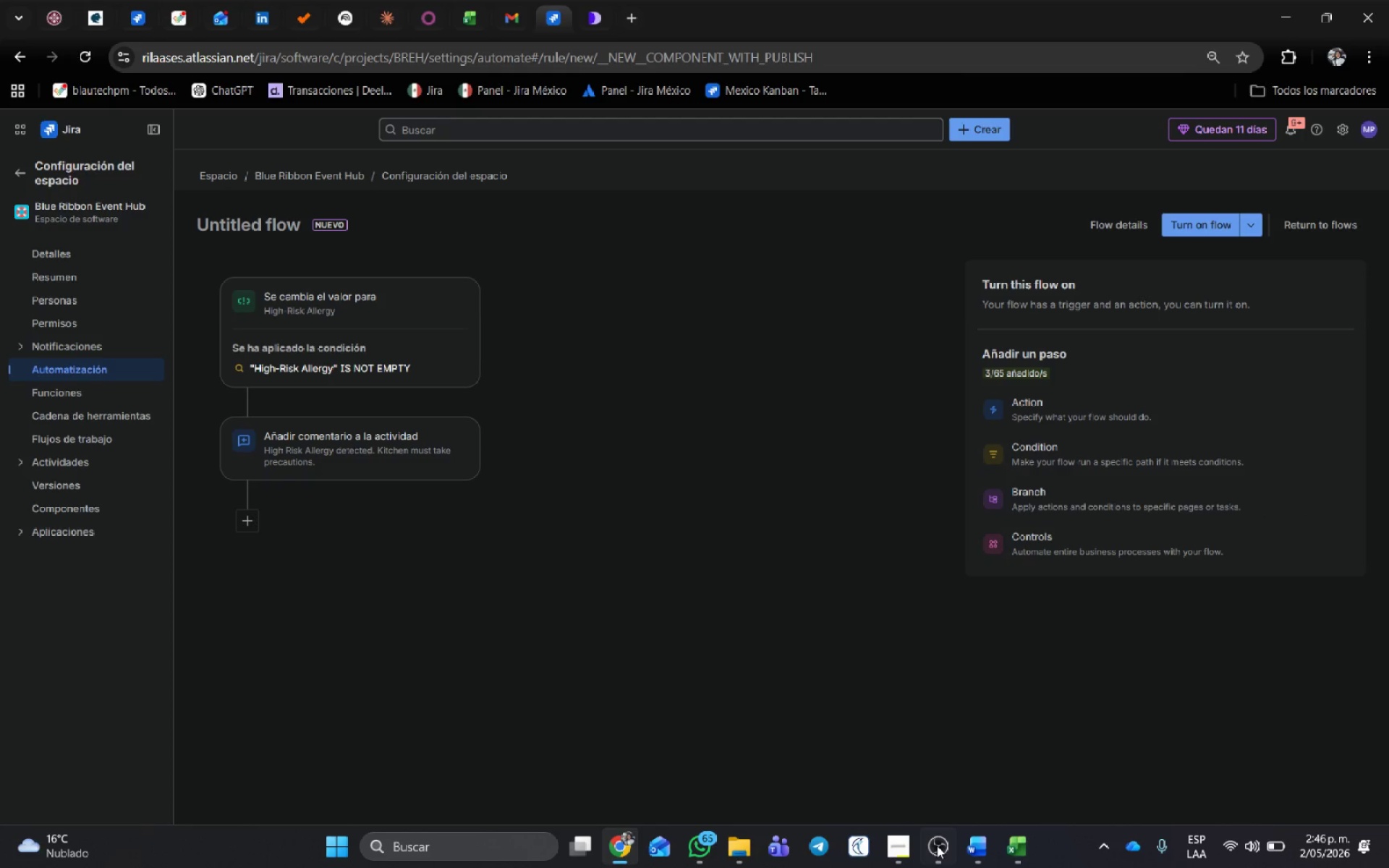 
left_click([944, 852])
 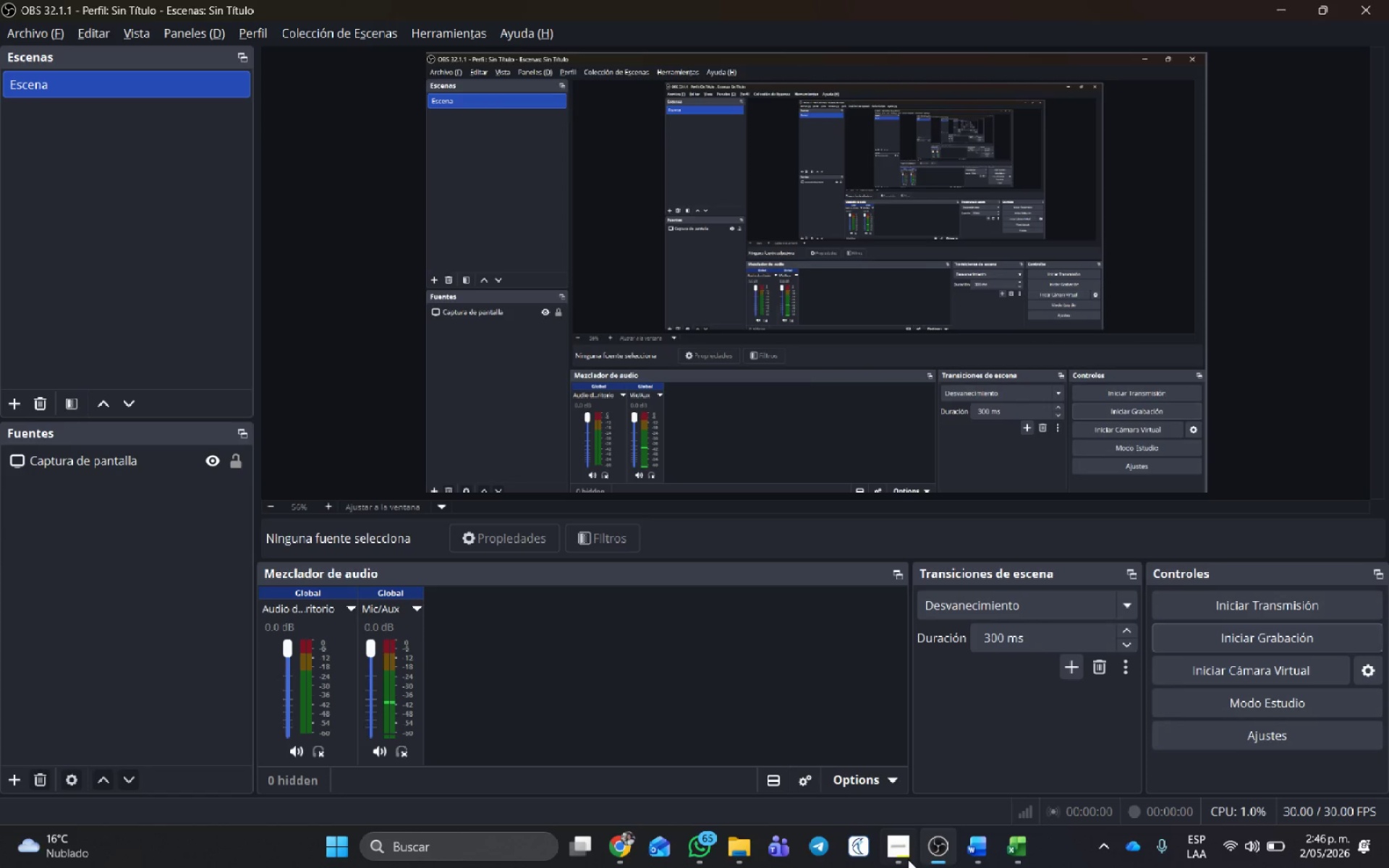 
left_click([896, 859])